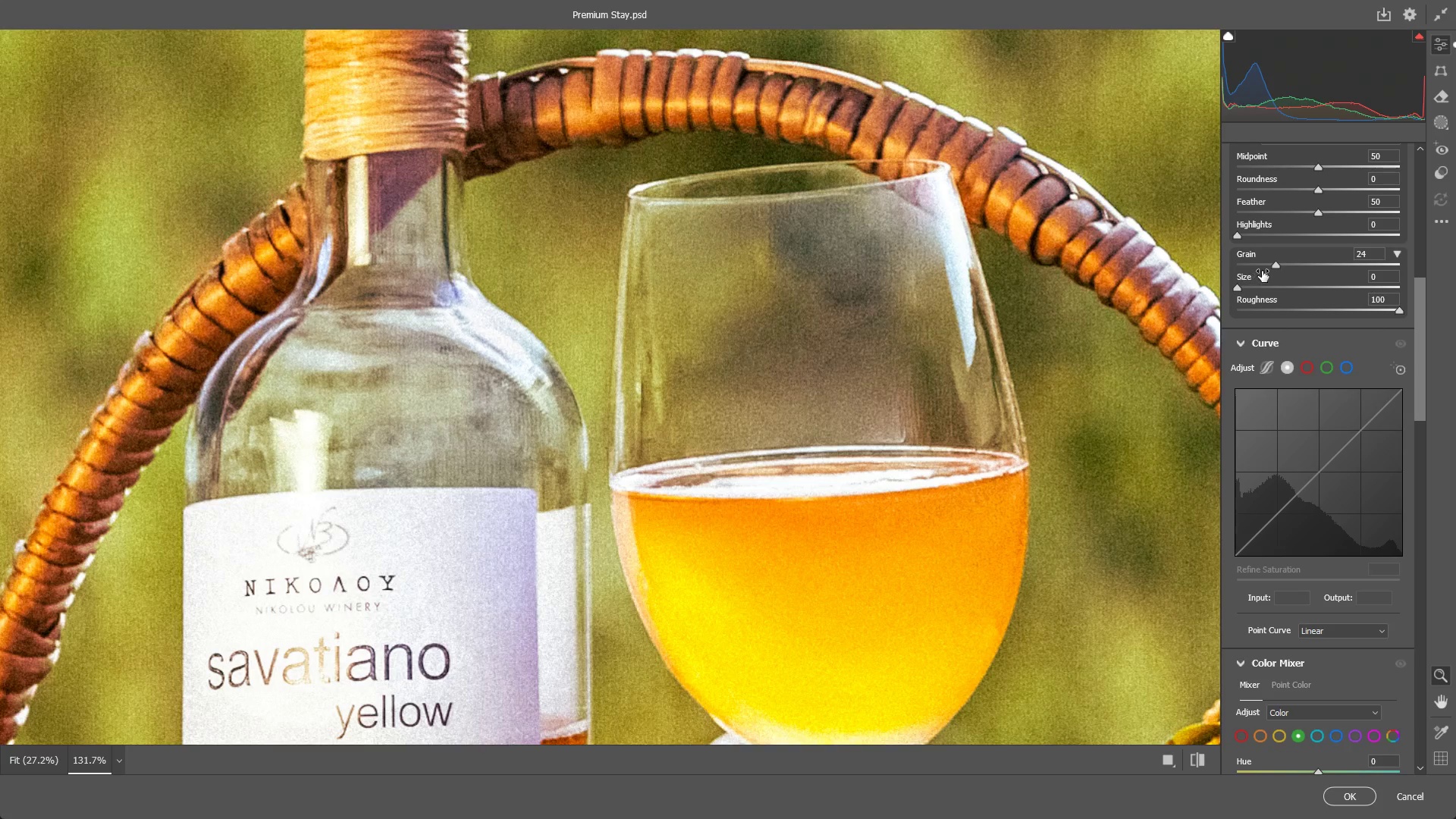 
left_click_drag(start_coordinate=[1272, 260], to_coordinate=[1260, 262])
 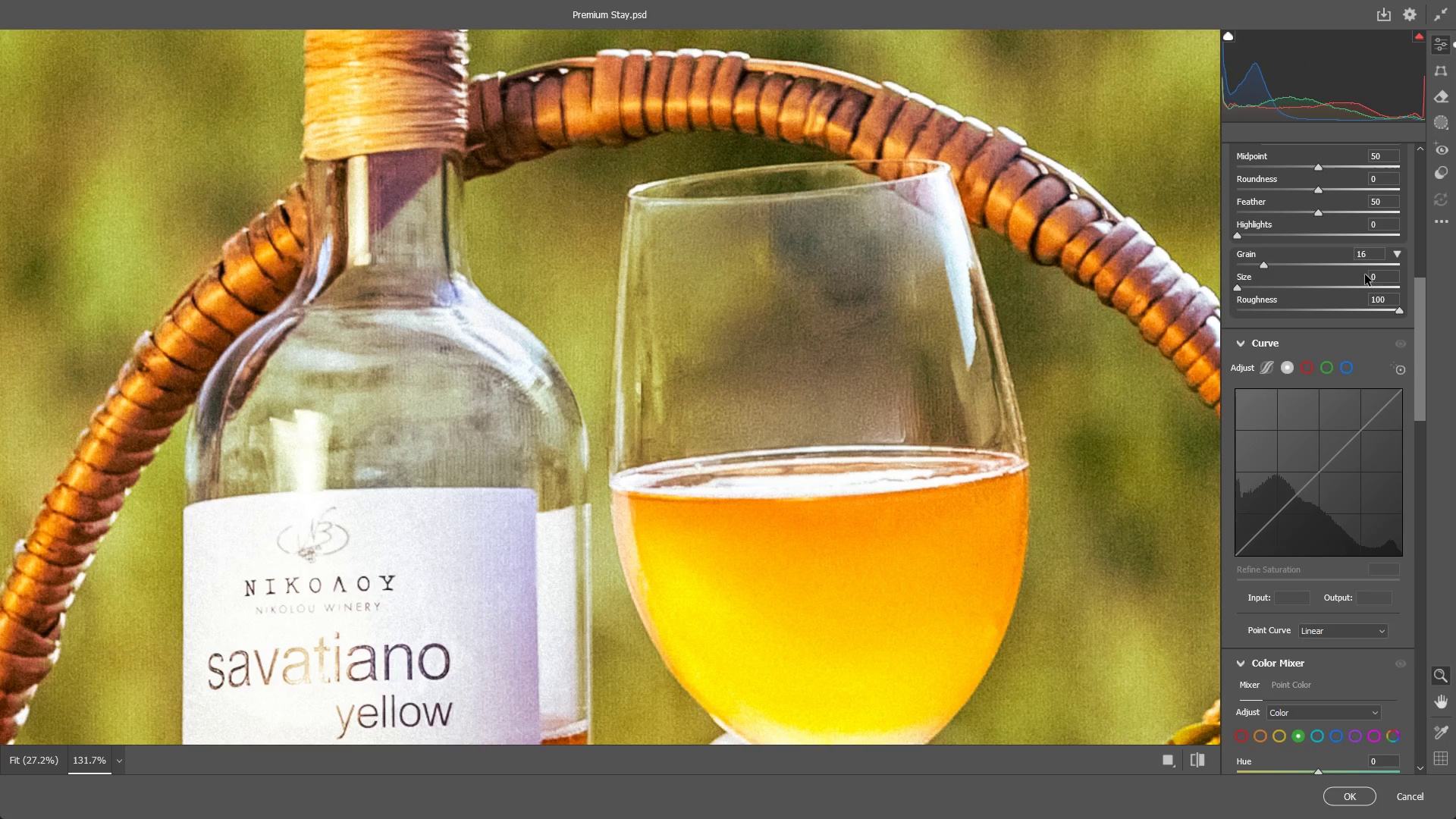 
double_click([1370, 253])
 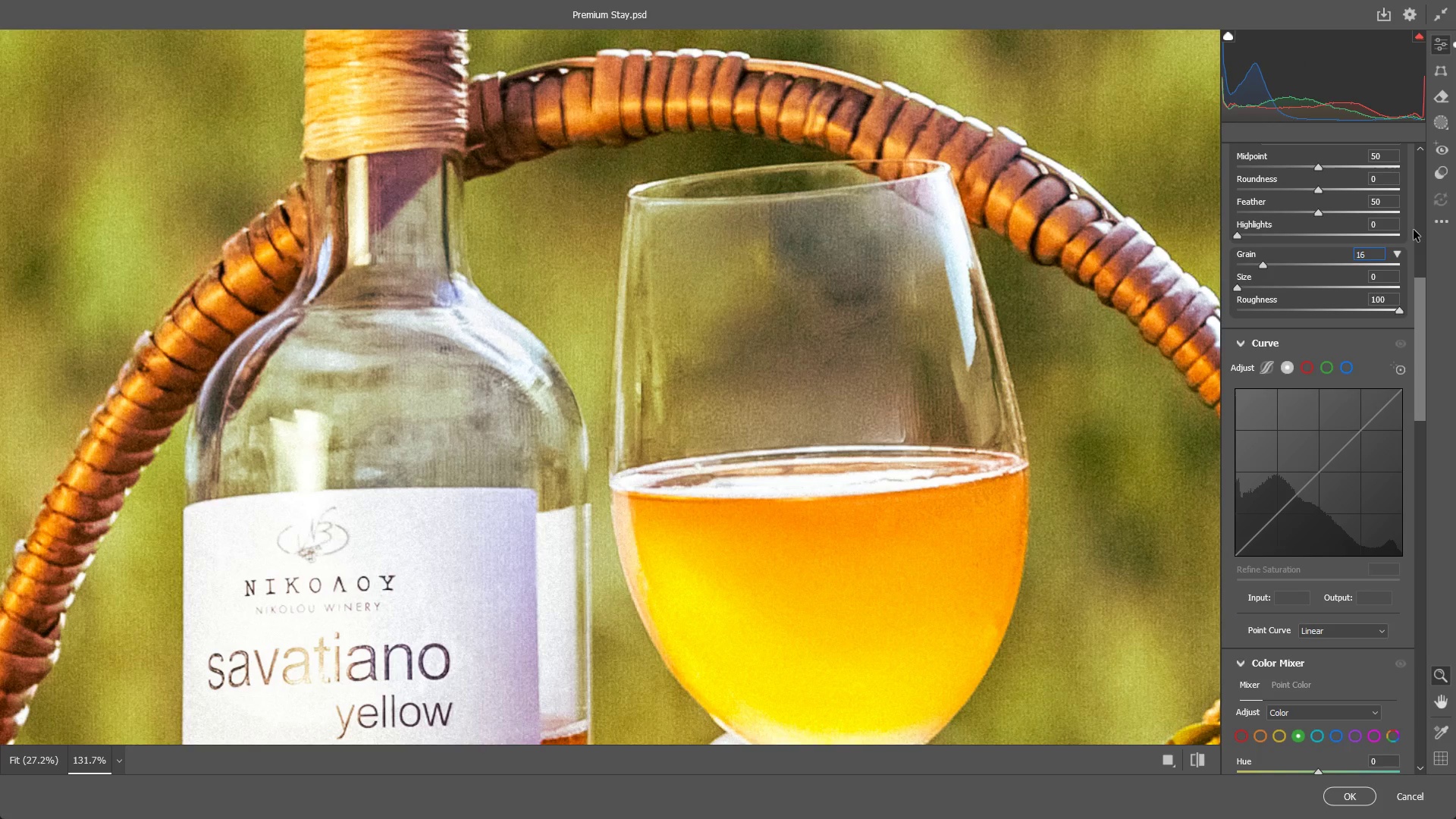 
key(Backspace)
 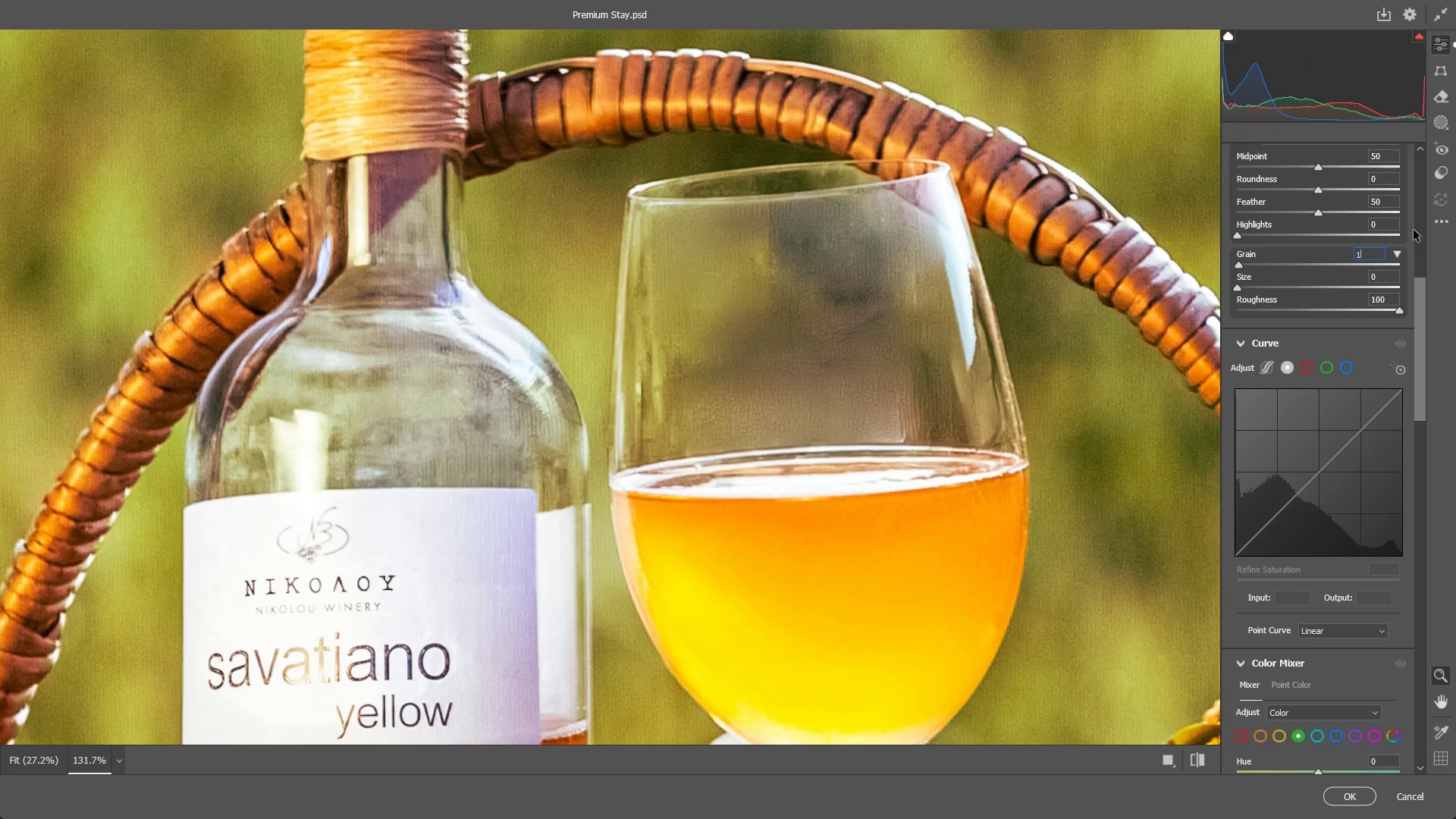 
key(Numpad5)
 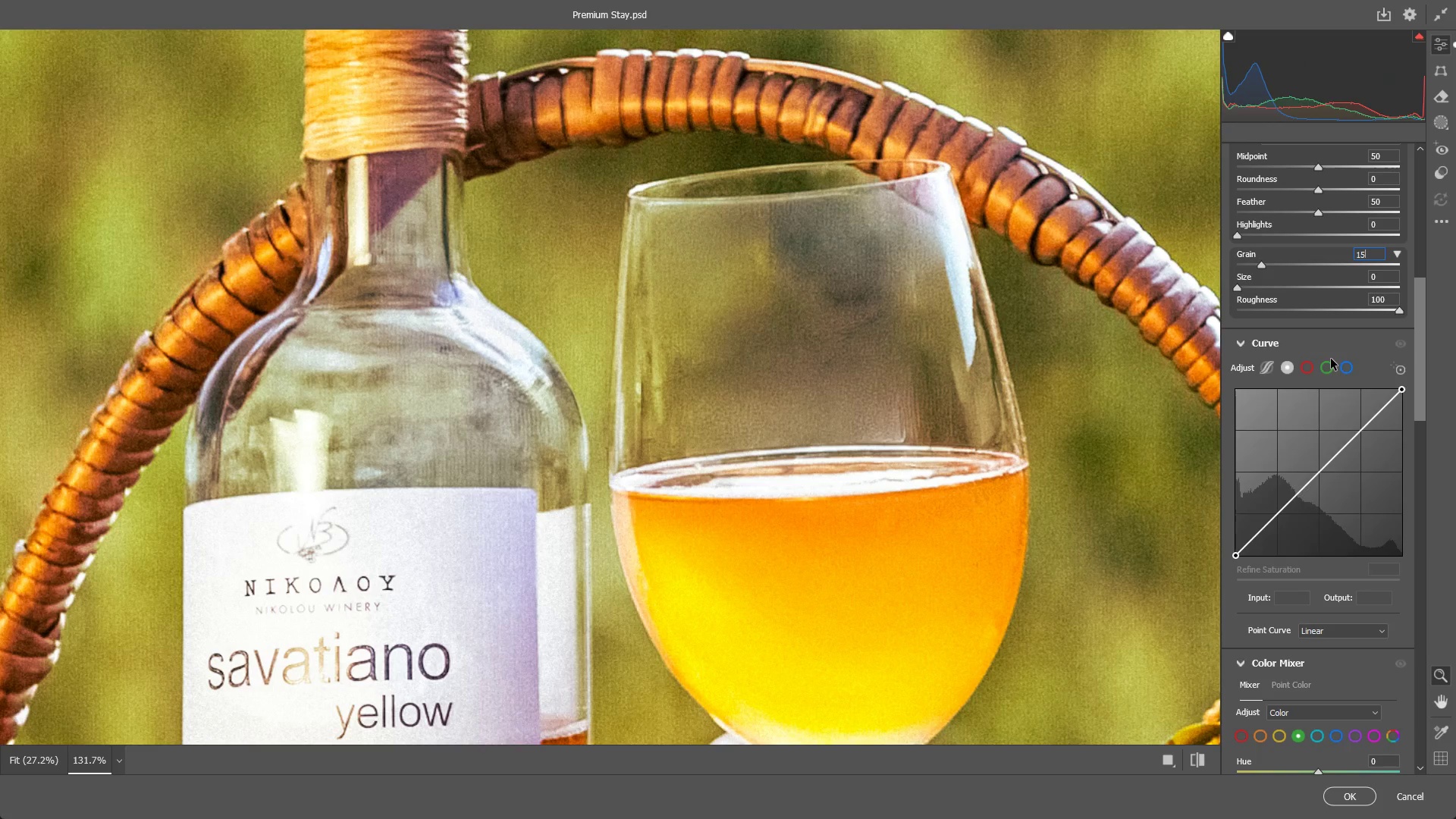 
key(Shift+ShiftLeft)
 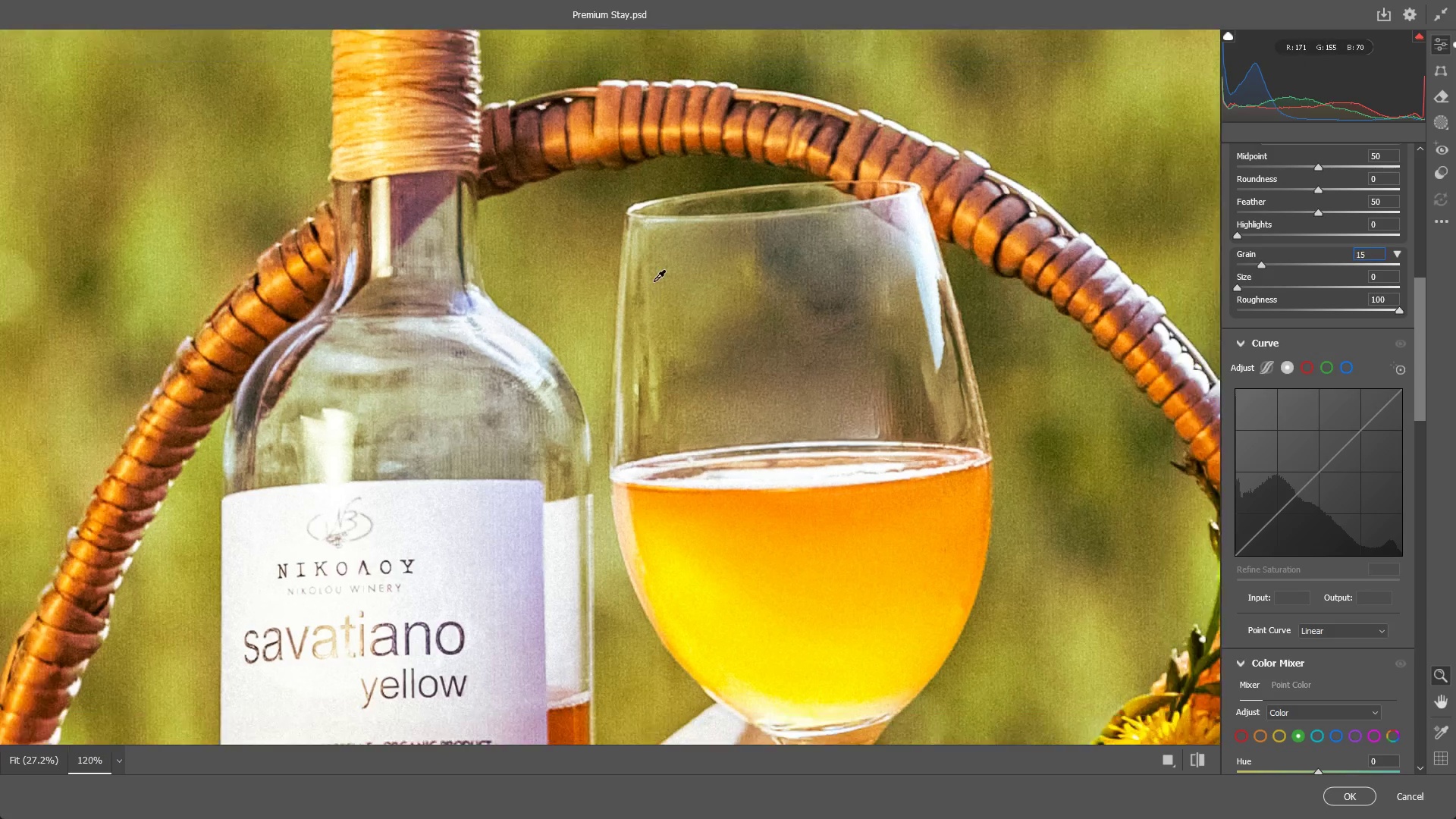 
key(Control+ControlLeft)
 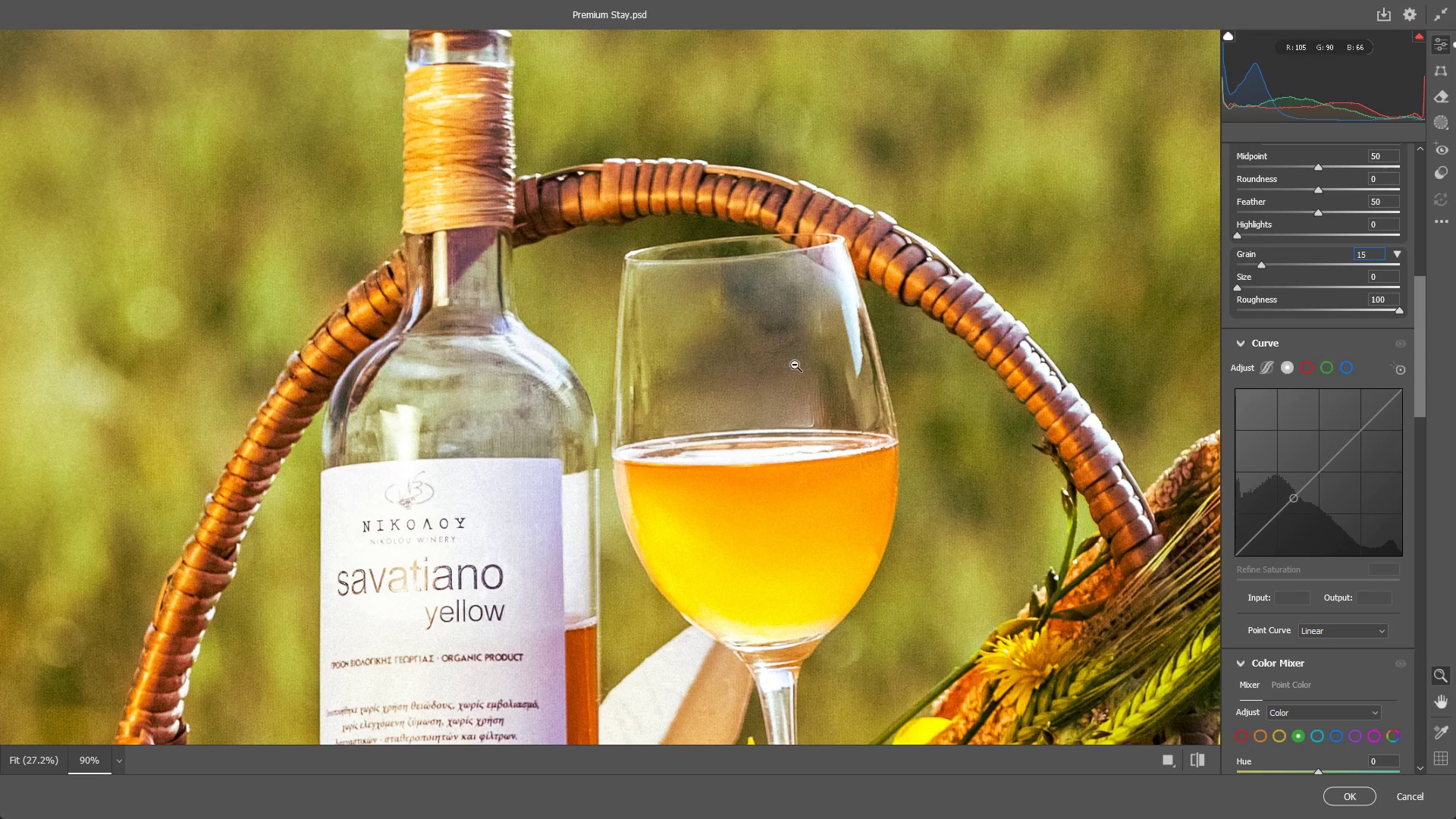 
left_click_drag(start_coordinate=[770, 375], to_coordinate=[631, 408])
 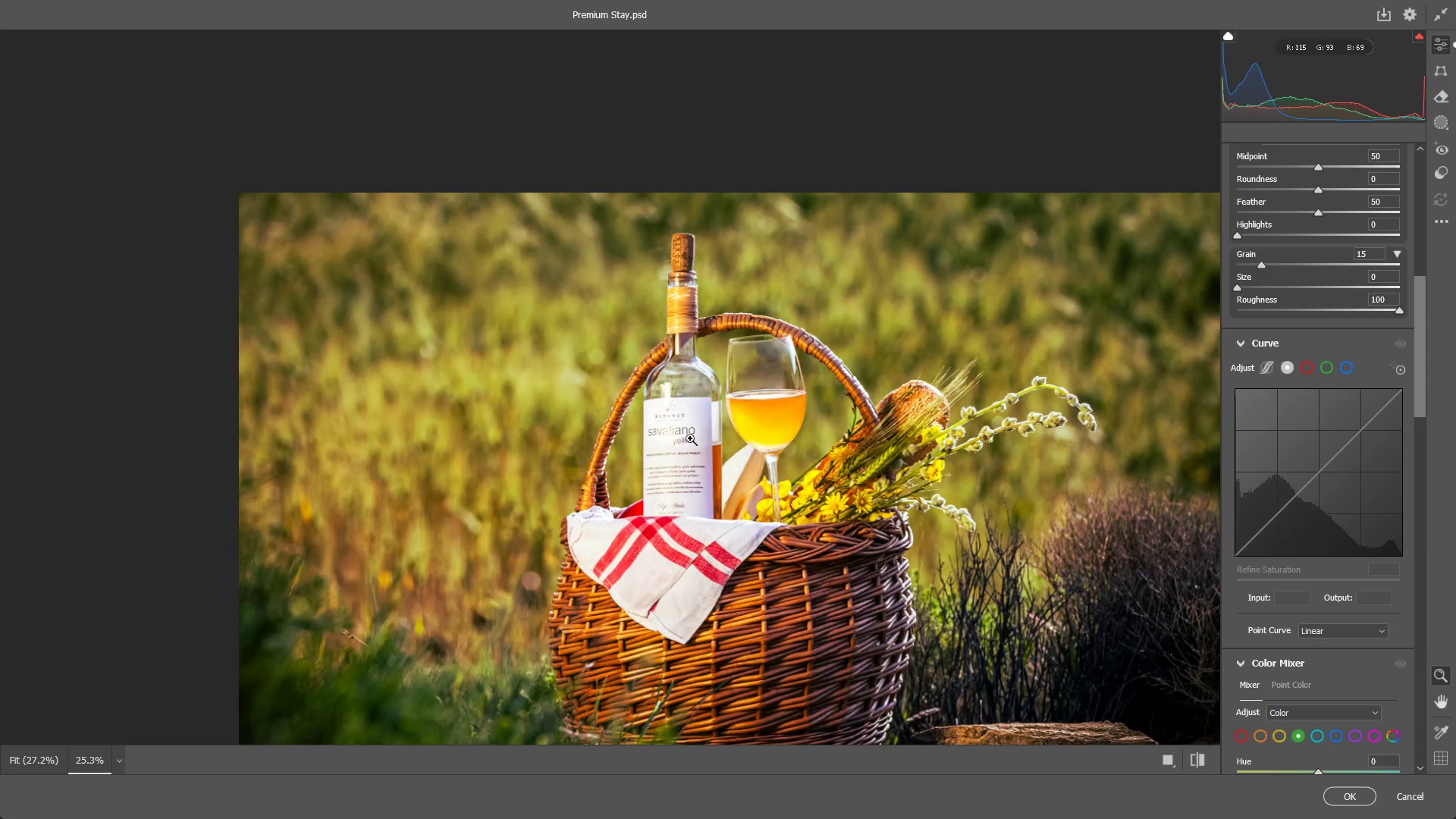 
scroll: coordinate [676, 294], scroll_direction: down, amount: 8.0
 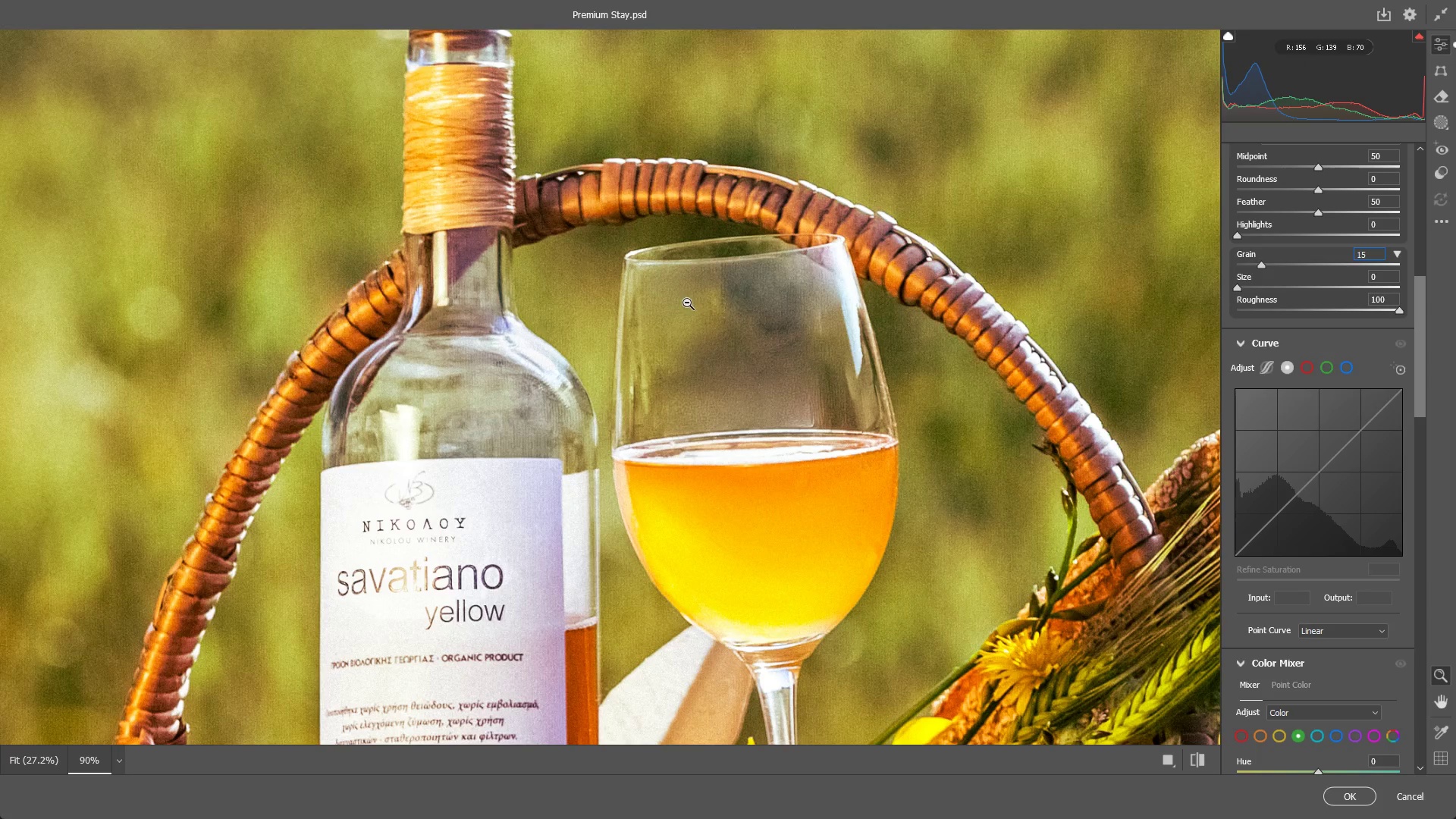 
hold_key(key=Space, duration=0.5)
 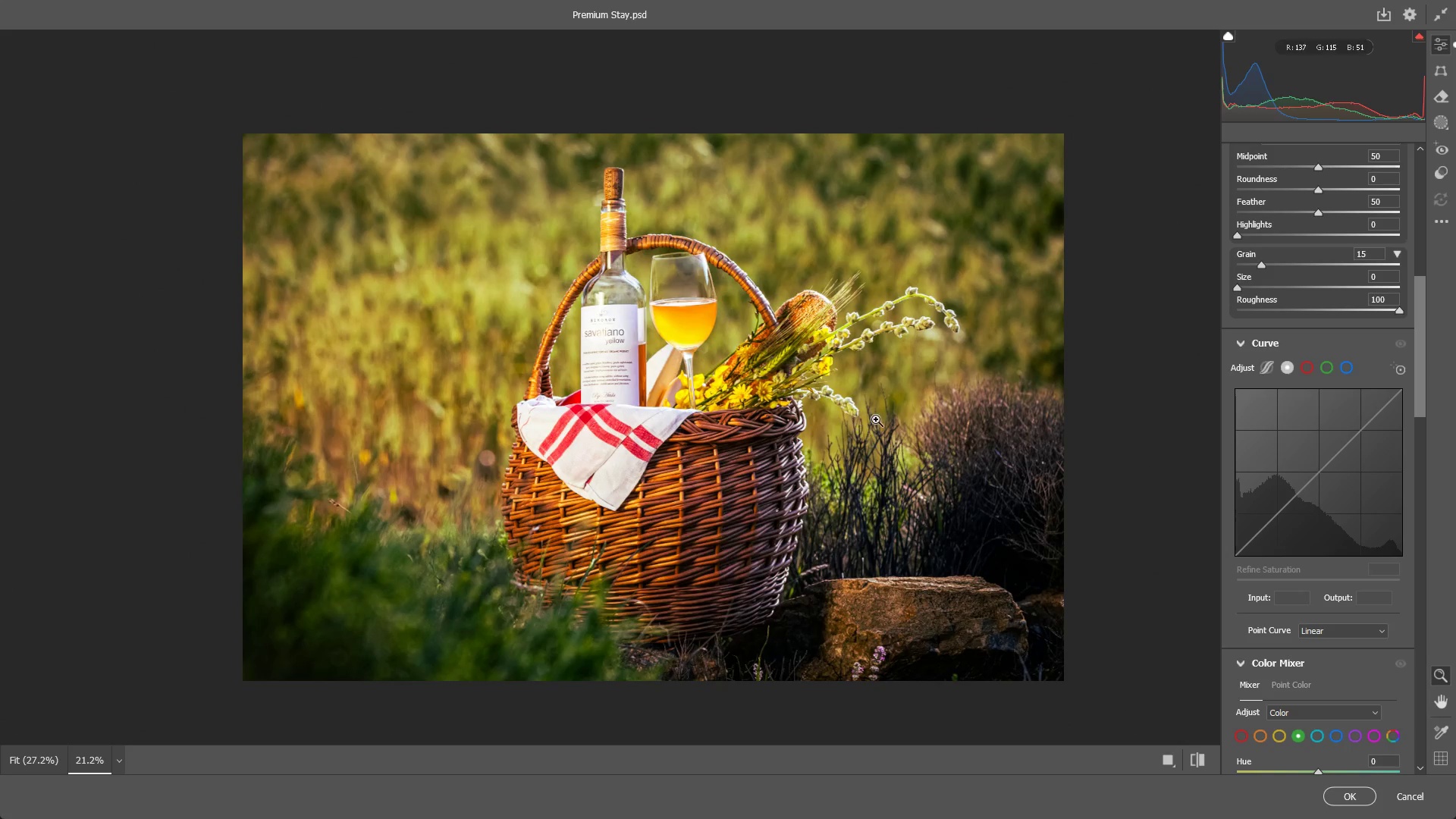 
left_click_drag(start_coordinate=[789, 485], to_coordinate=[669, 370])
 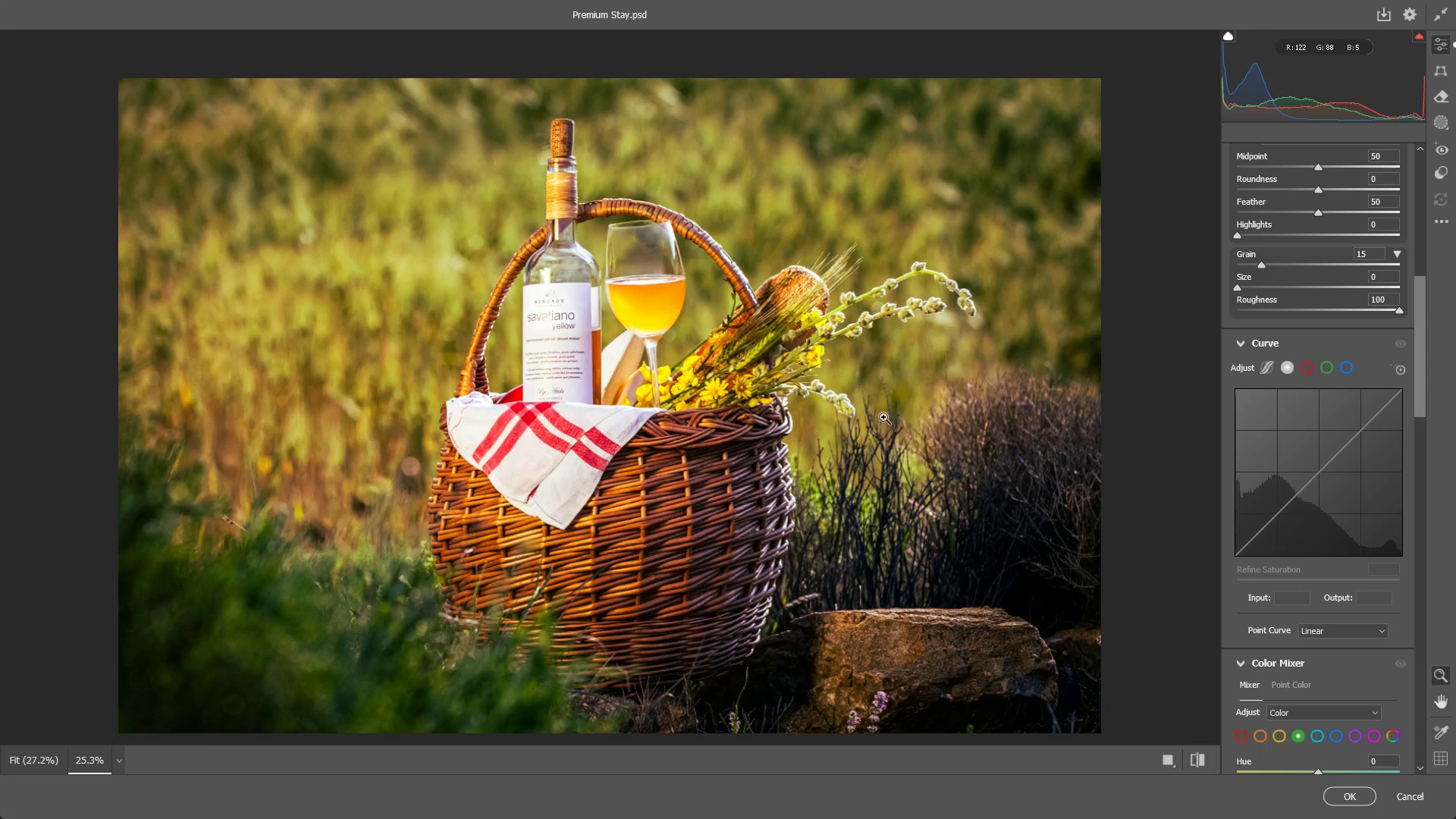 
left_click_drag(start_coordinate=[881, 418], to_coordinate=[861, 422])
 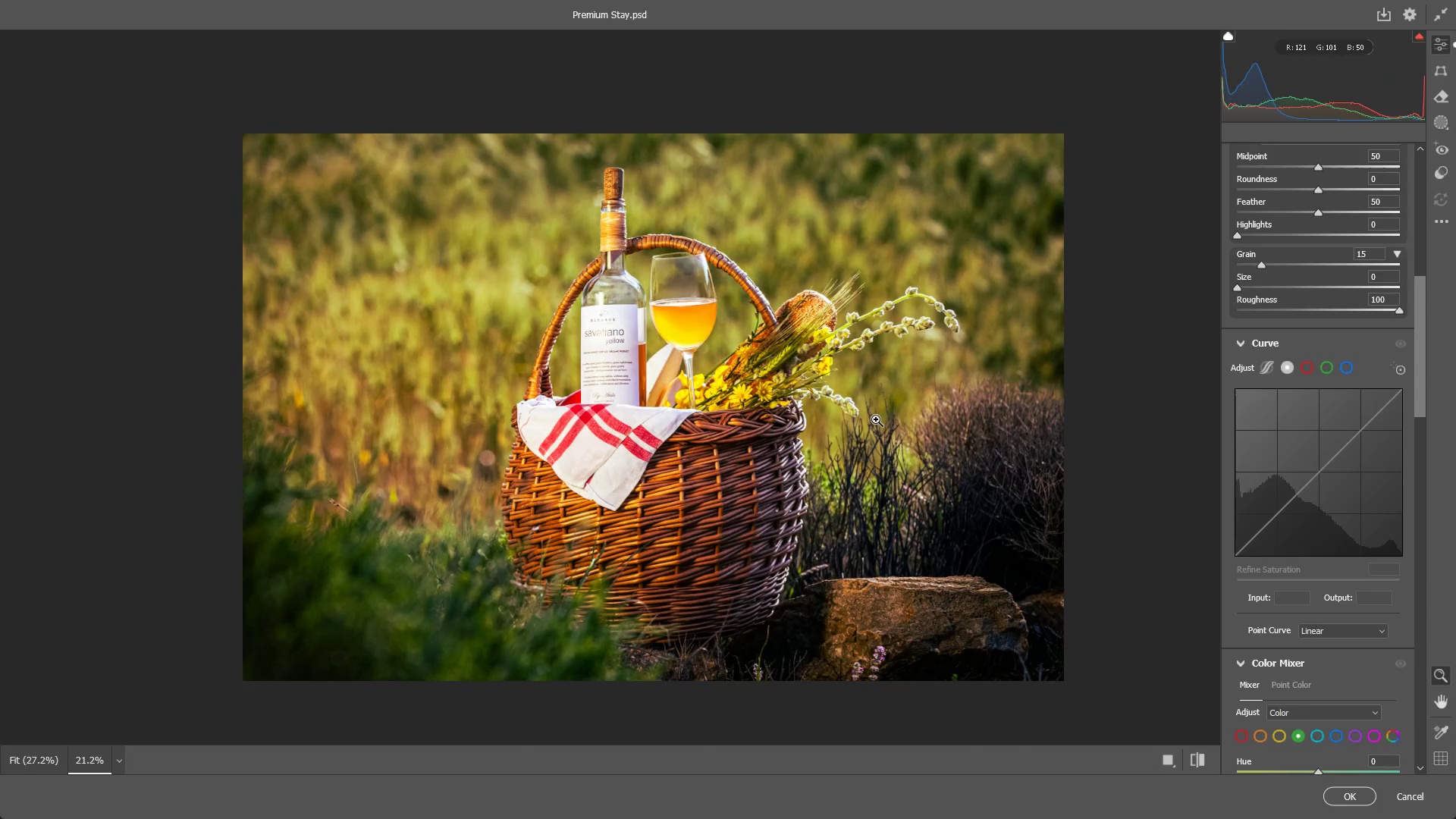 
key(NumpadEnter)
 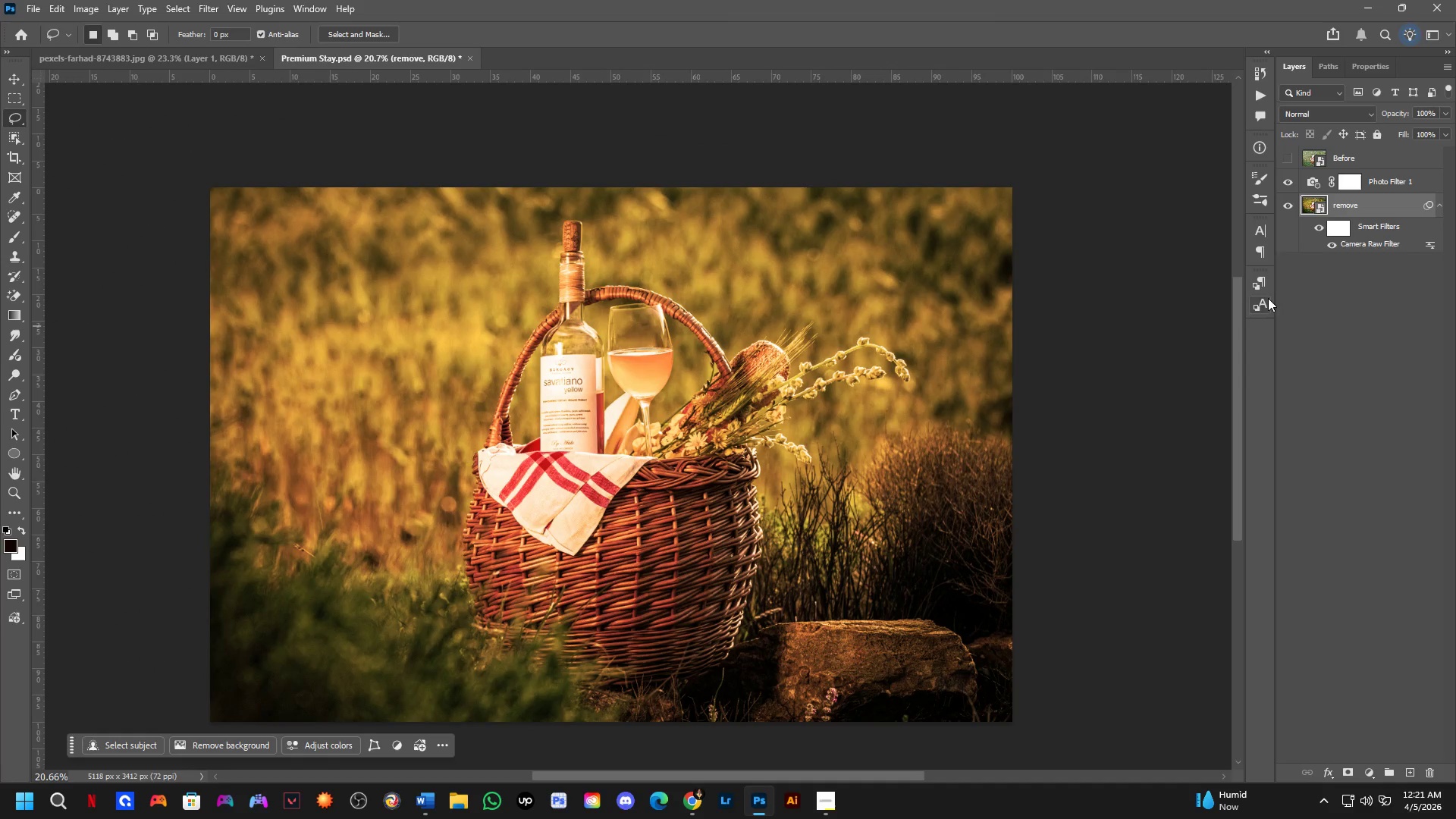 
left_click([1291, 178])
 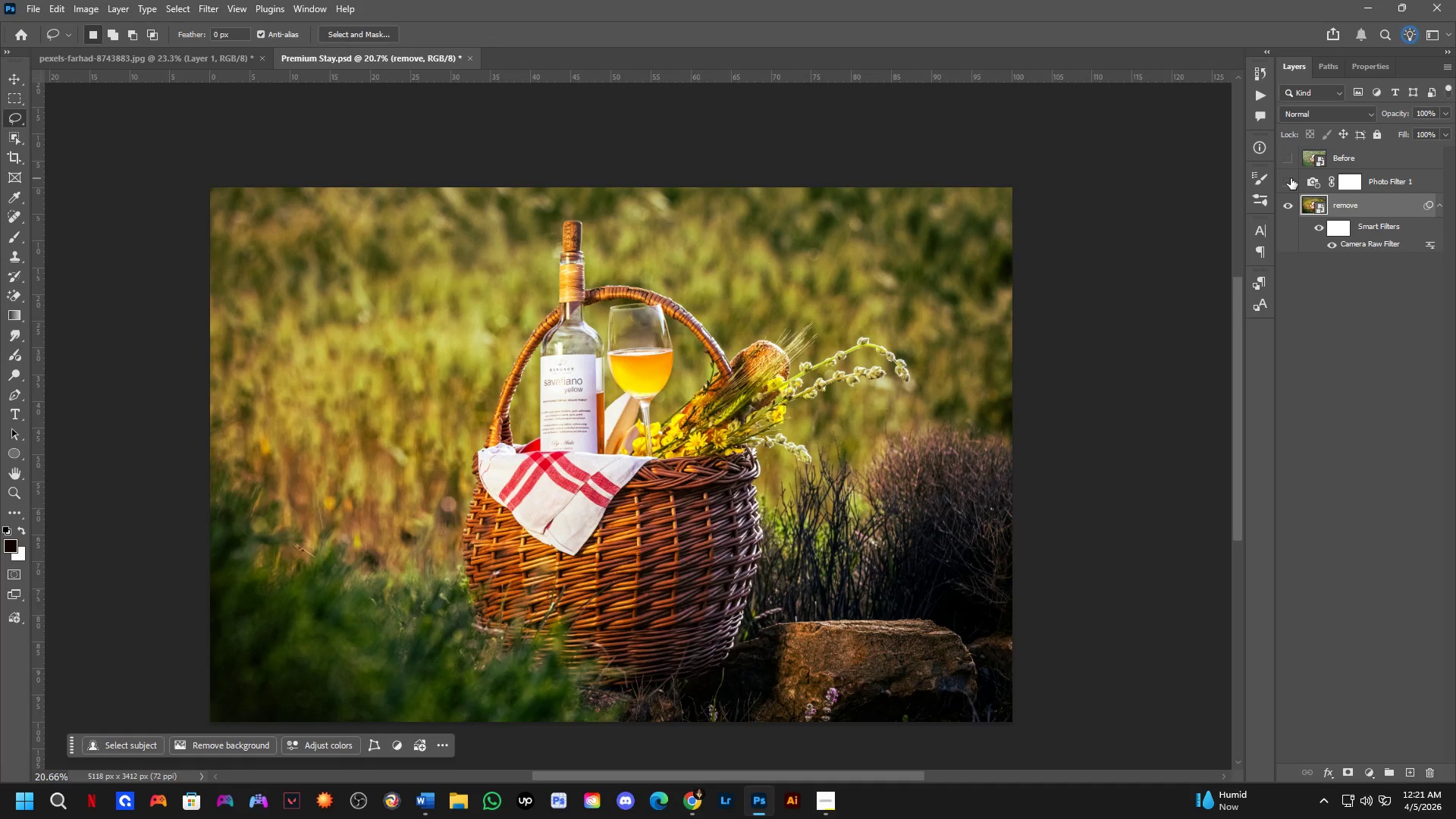 
left_click([1291, 178])
 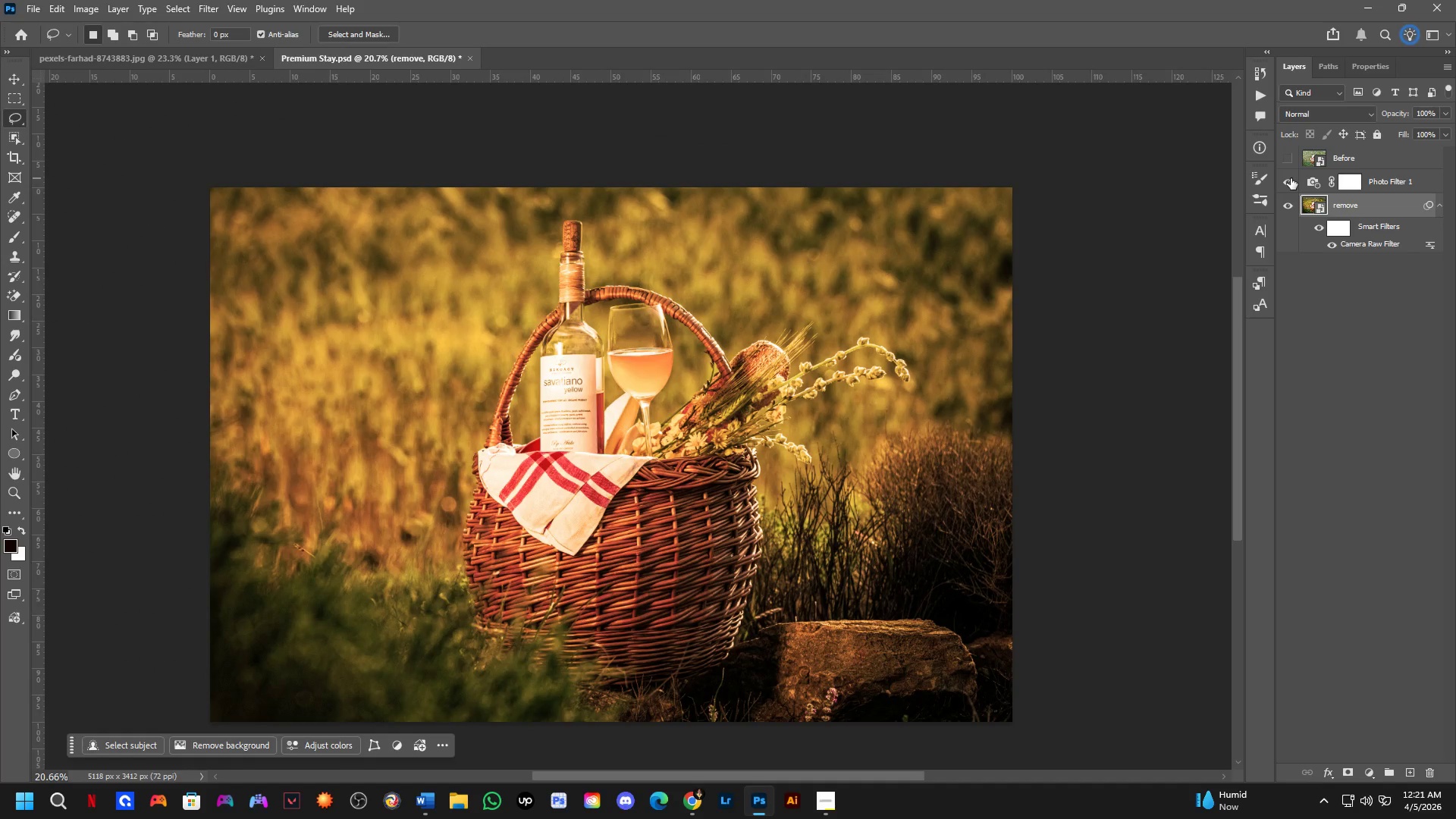 
left_click([1291, 178])
 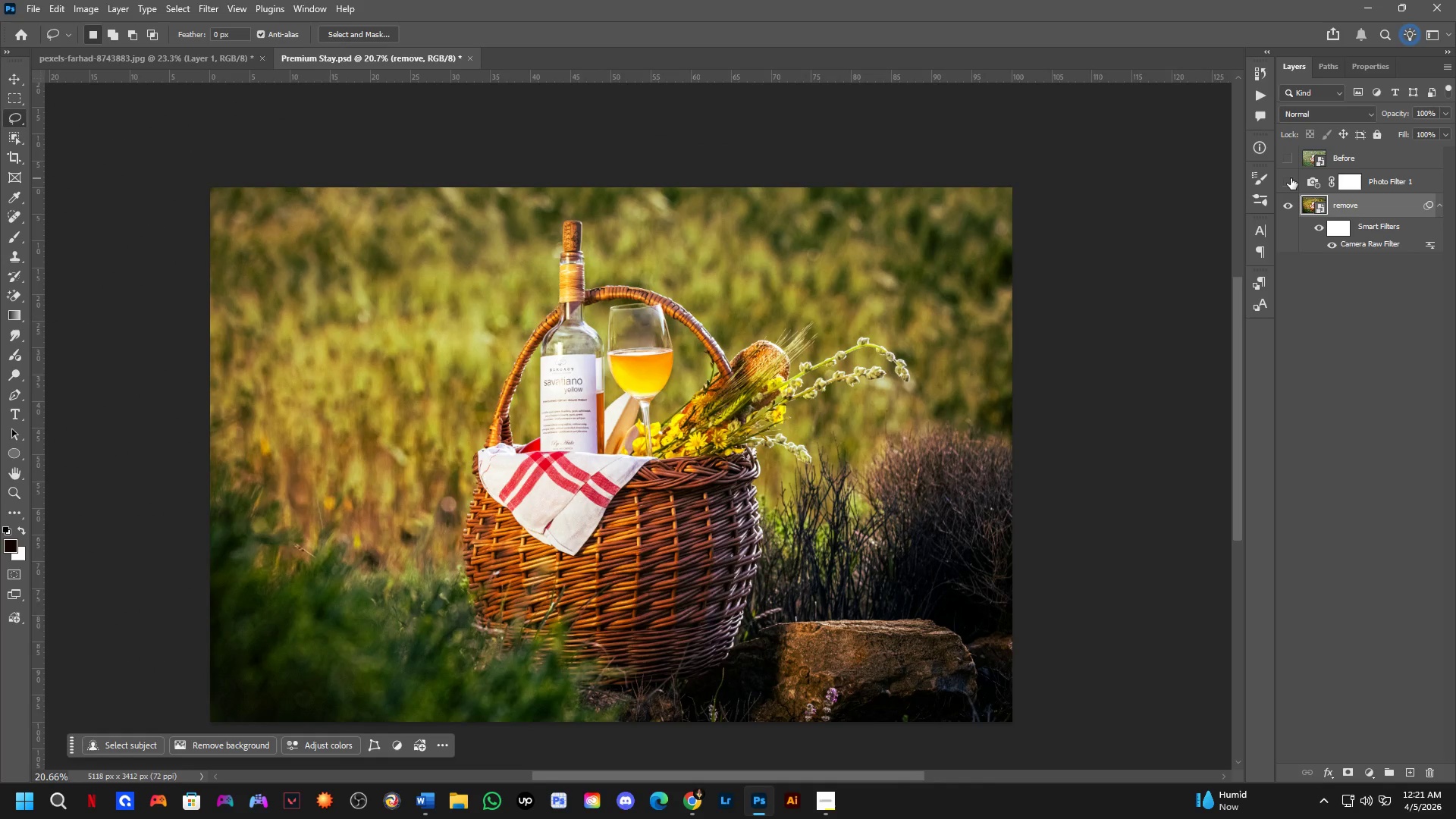 
left_click([1291, 178])
 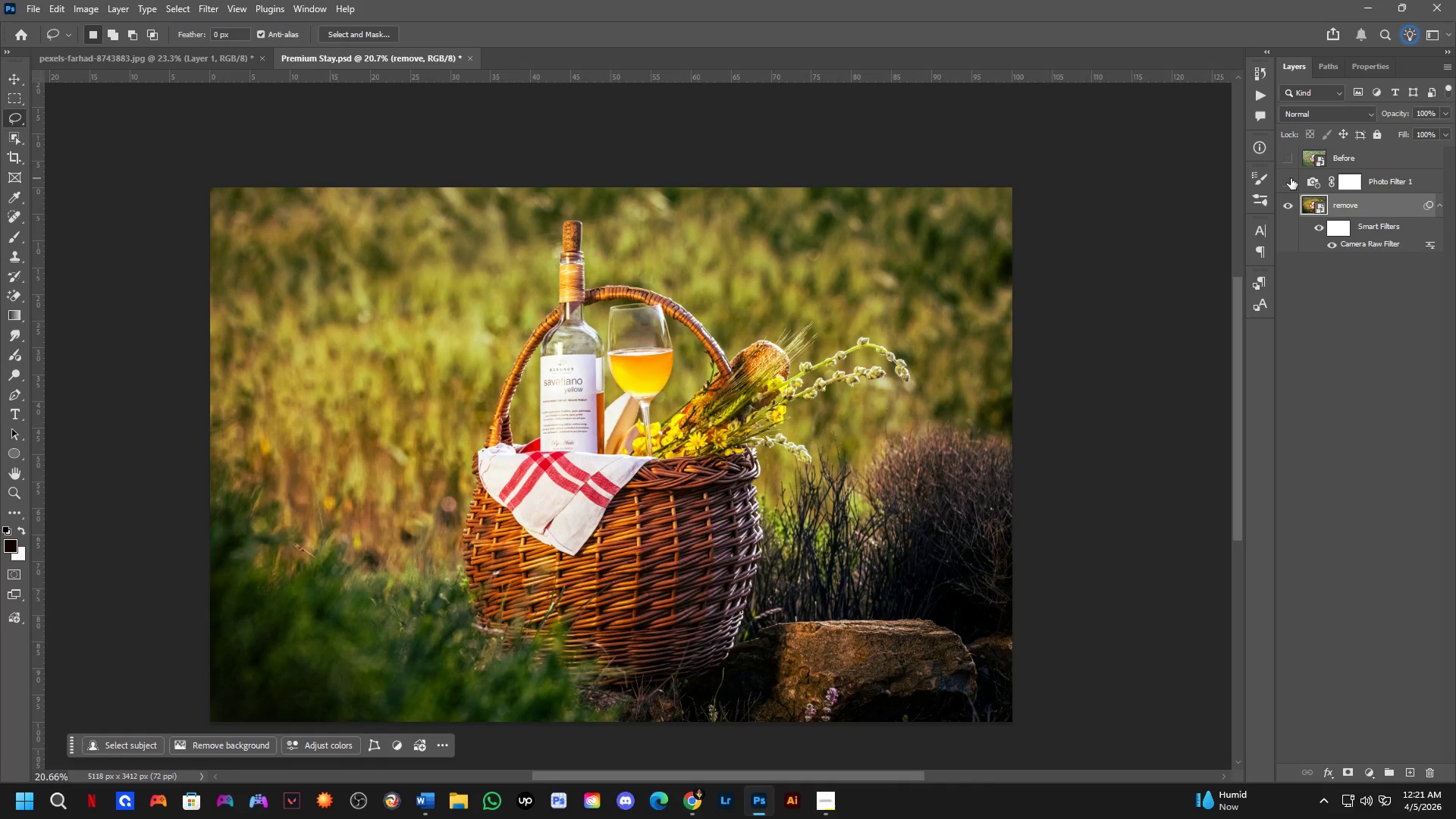 
double_click([1291, 178])
 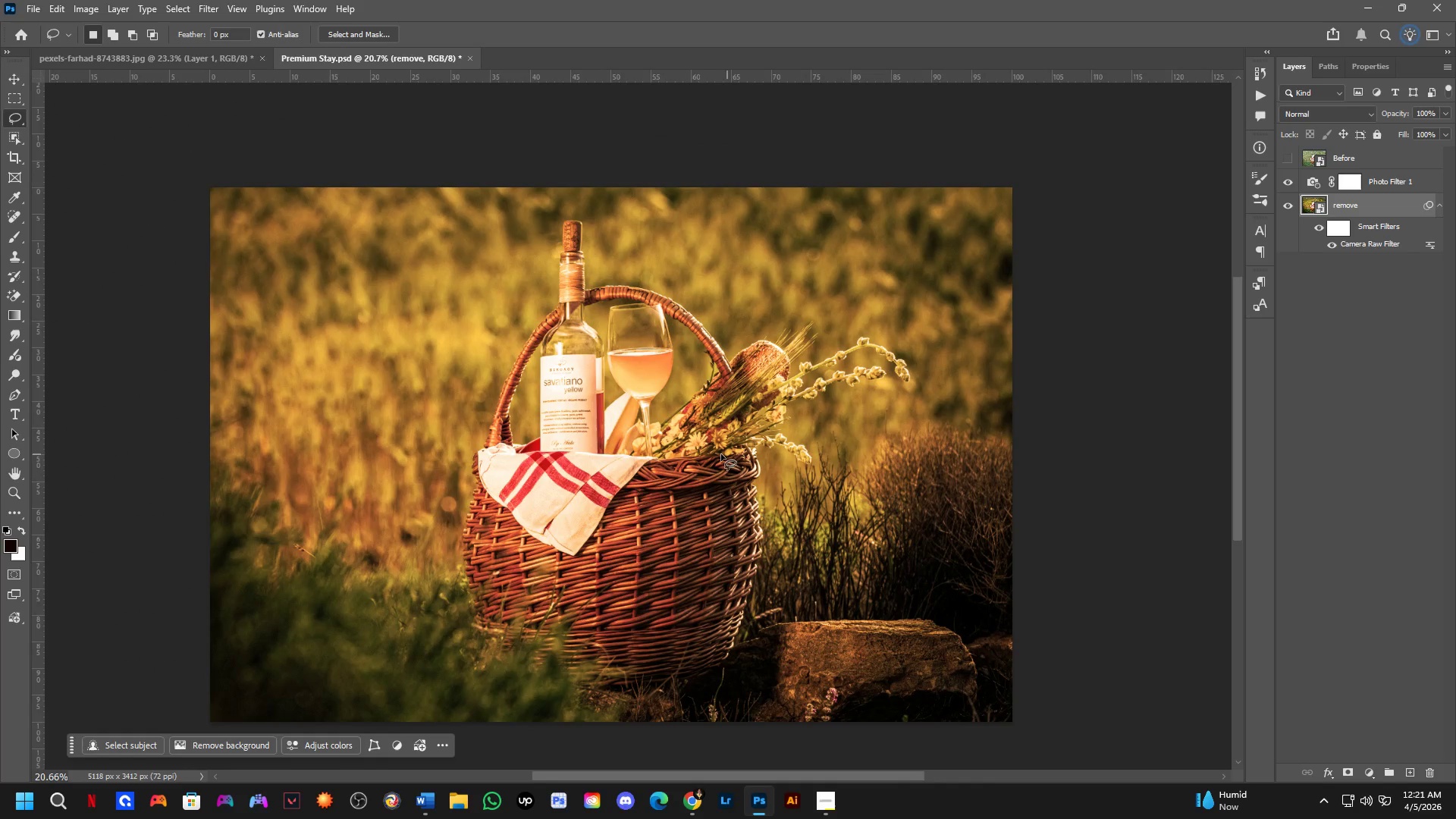 
key(Shift+ShiftLeft)
 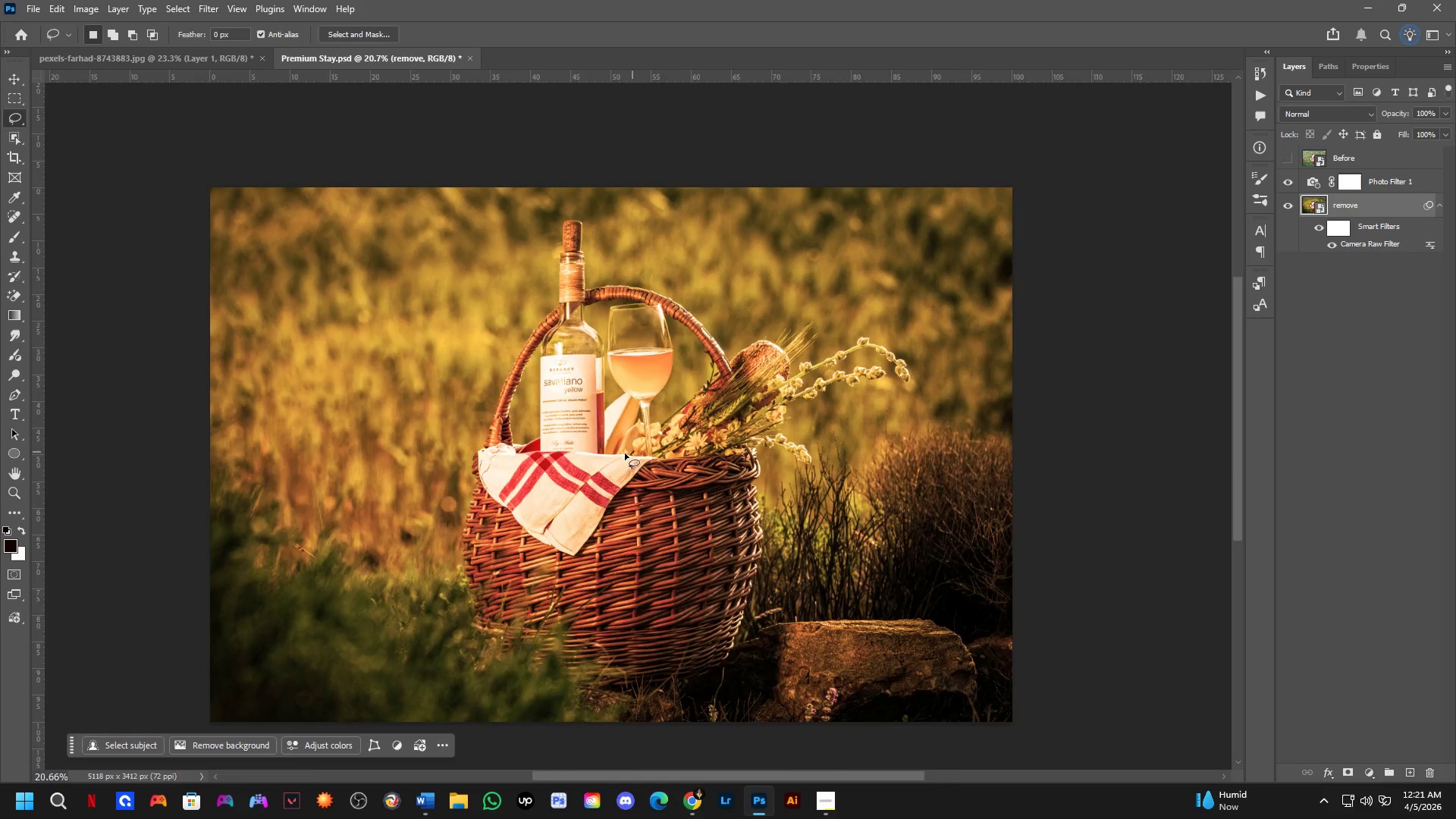 
key(Shift+ShiftLeft)
 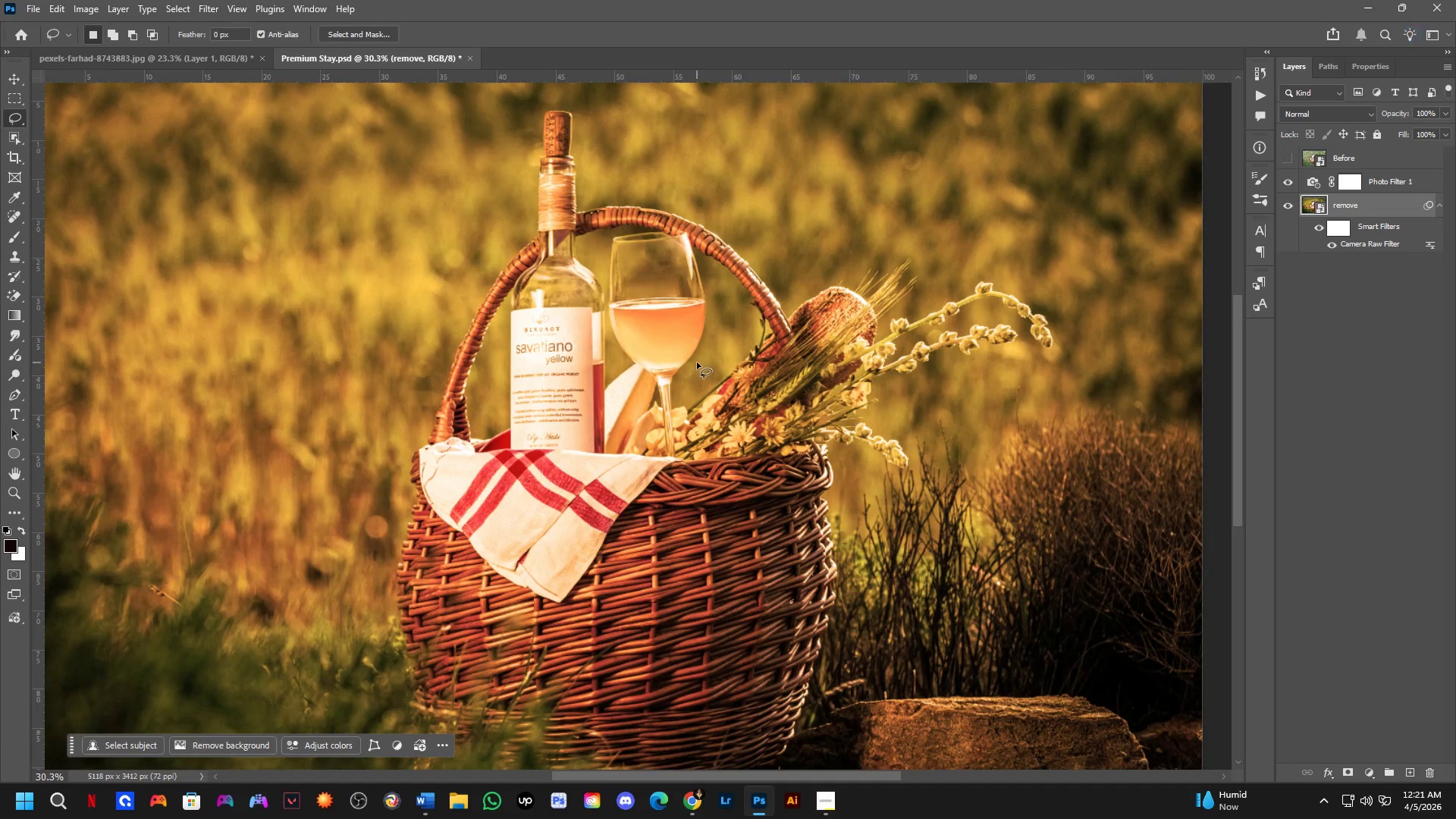 
scroll: coordinate [585, 457], scroll_direction: none, amount: 0.0
 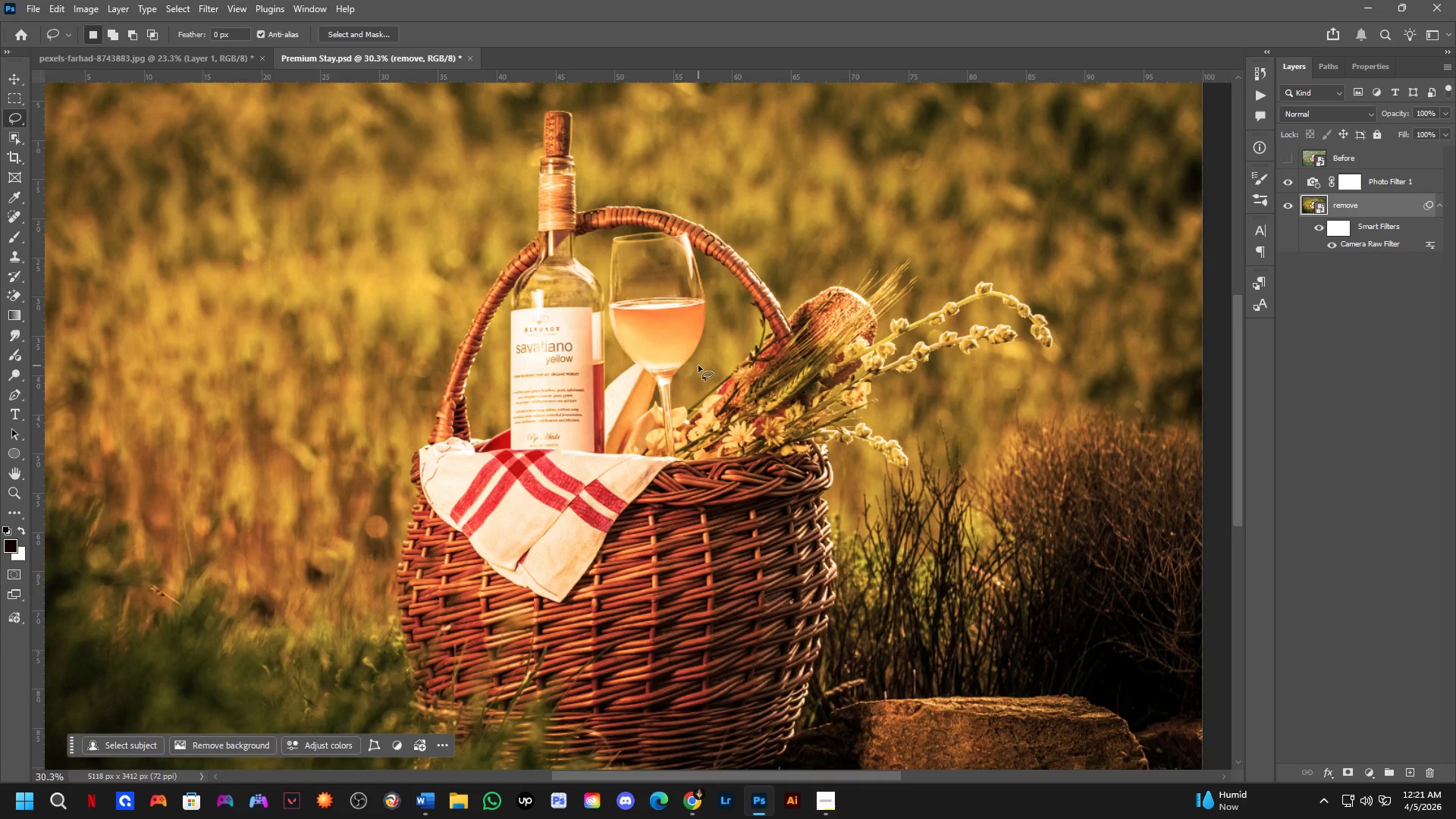 
scroll: coordinate [698, 366], scroll_direction: down, amount: 6.0
 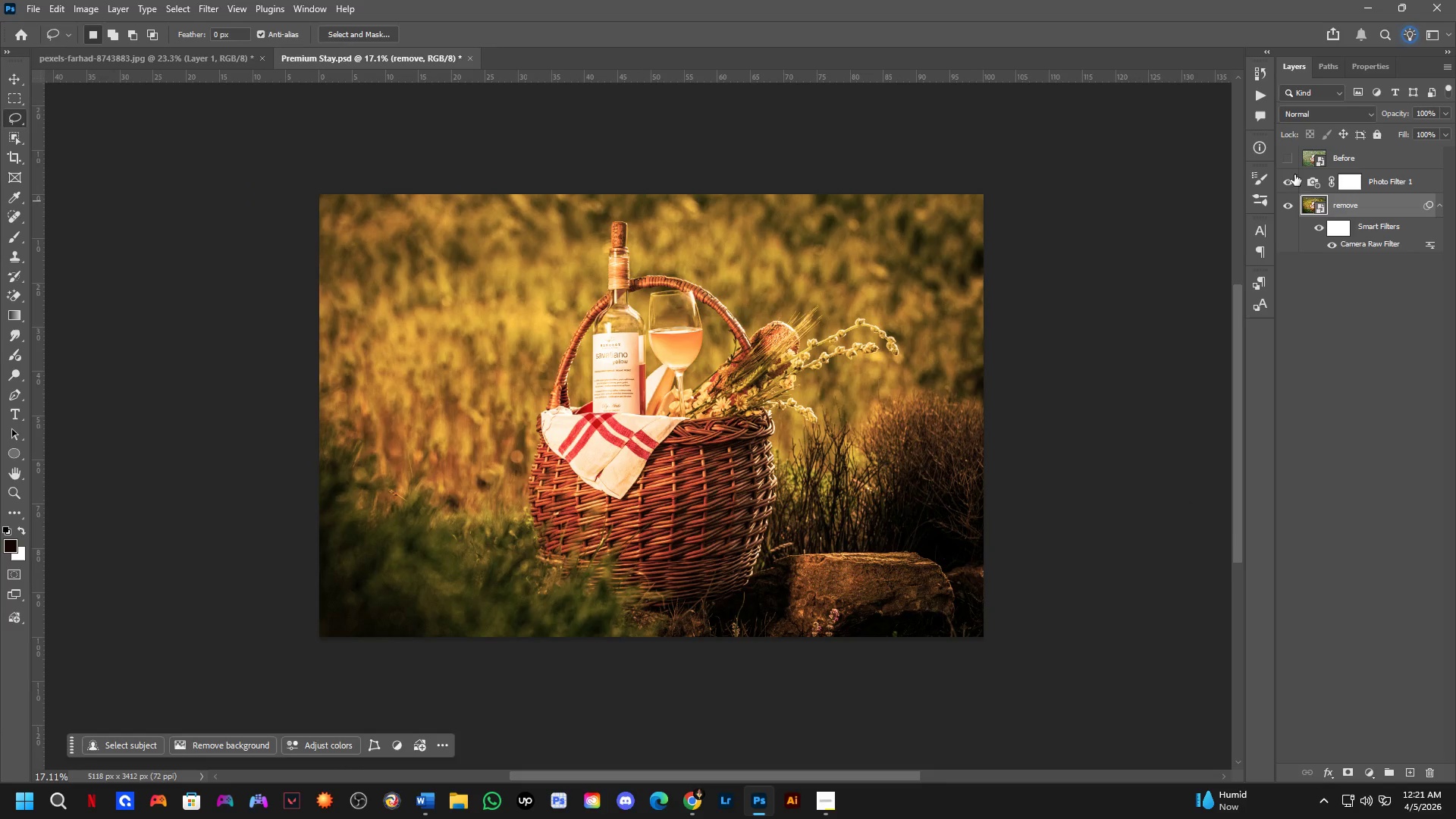 
left_click([1281, 185])
 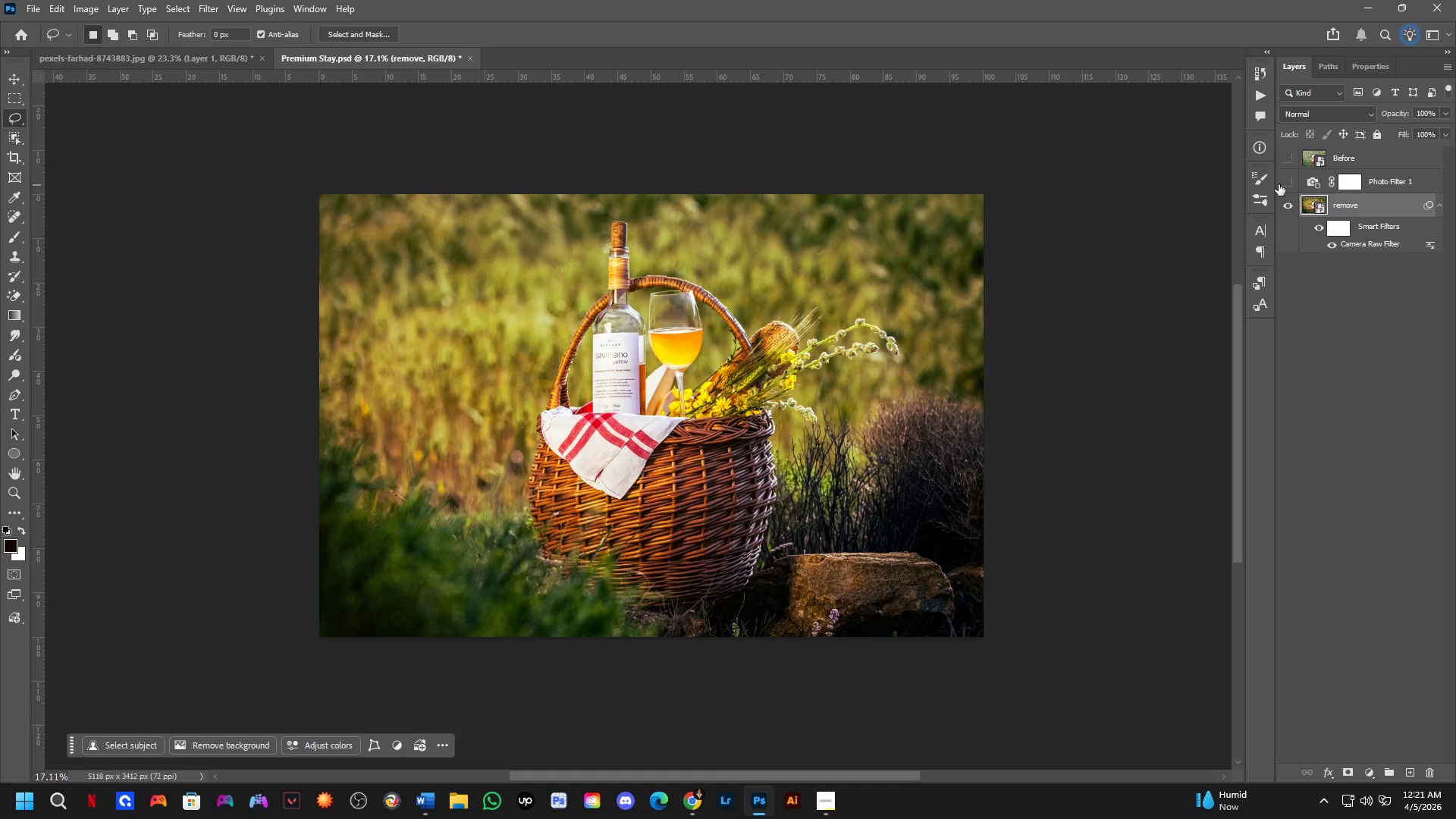 
left_click([1287, 178])
 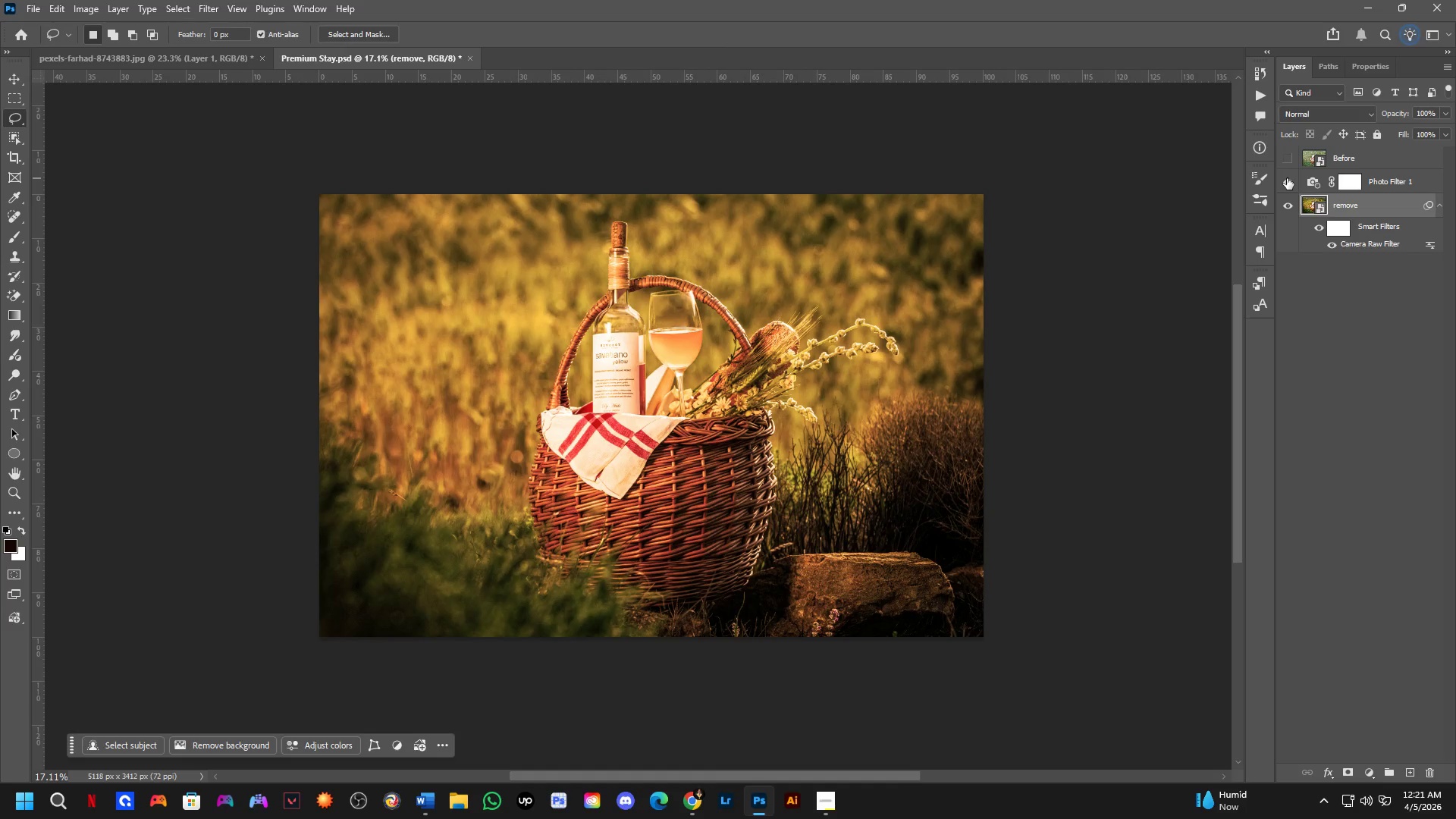 
left_click([1287, 178])
 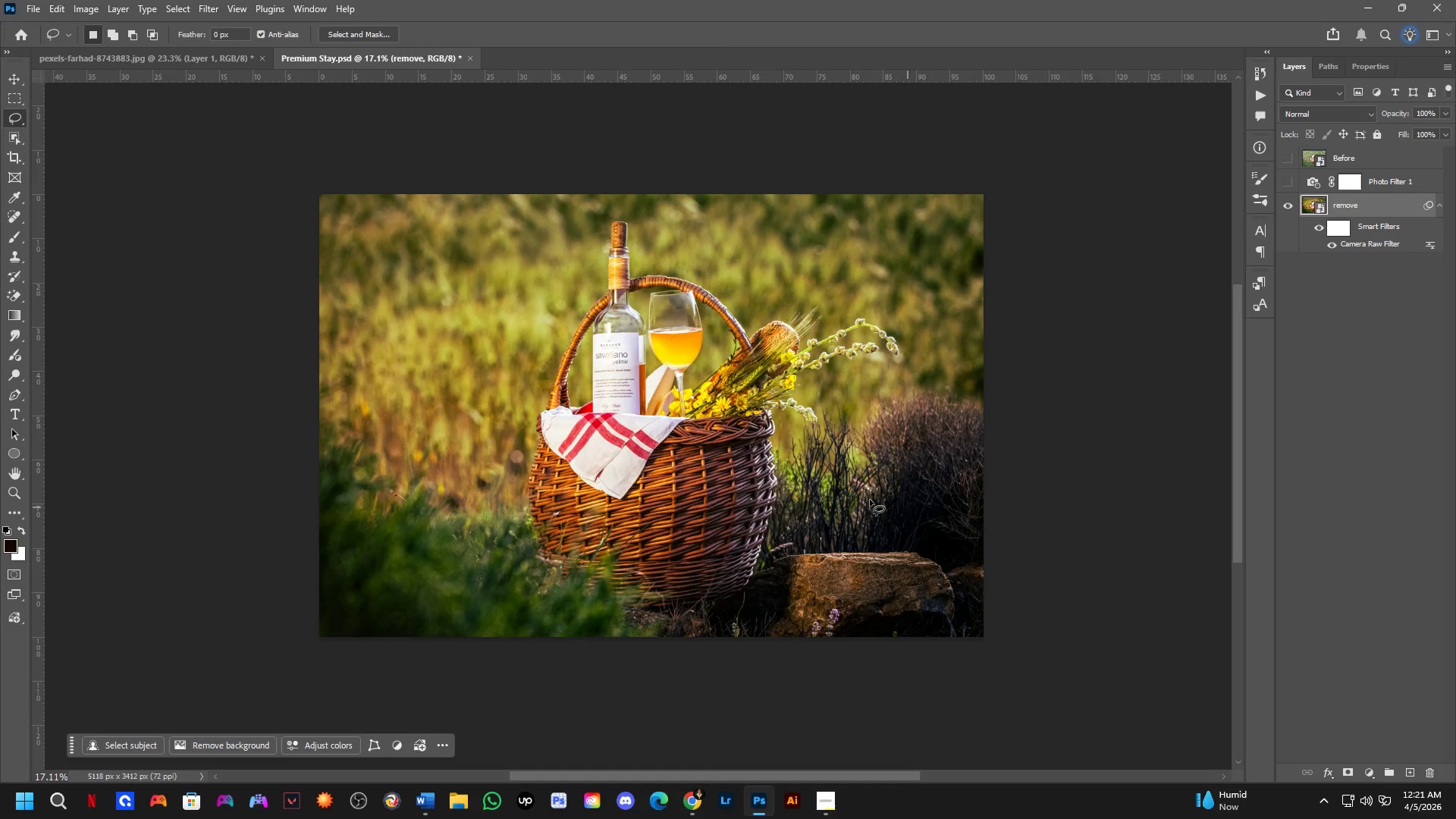 
scroll: coordinate [694, 328], scroll_direction: up, amount: 2.0
 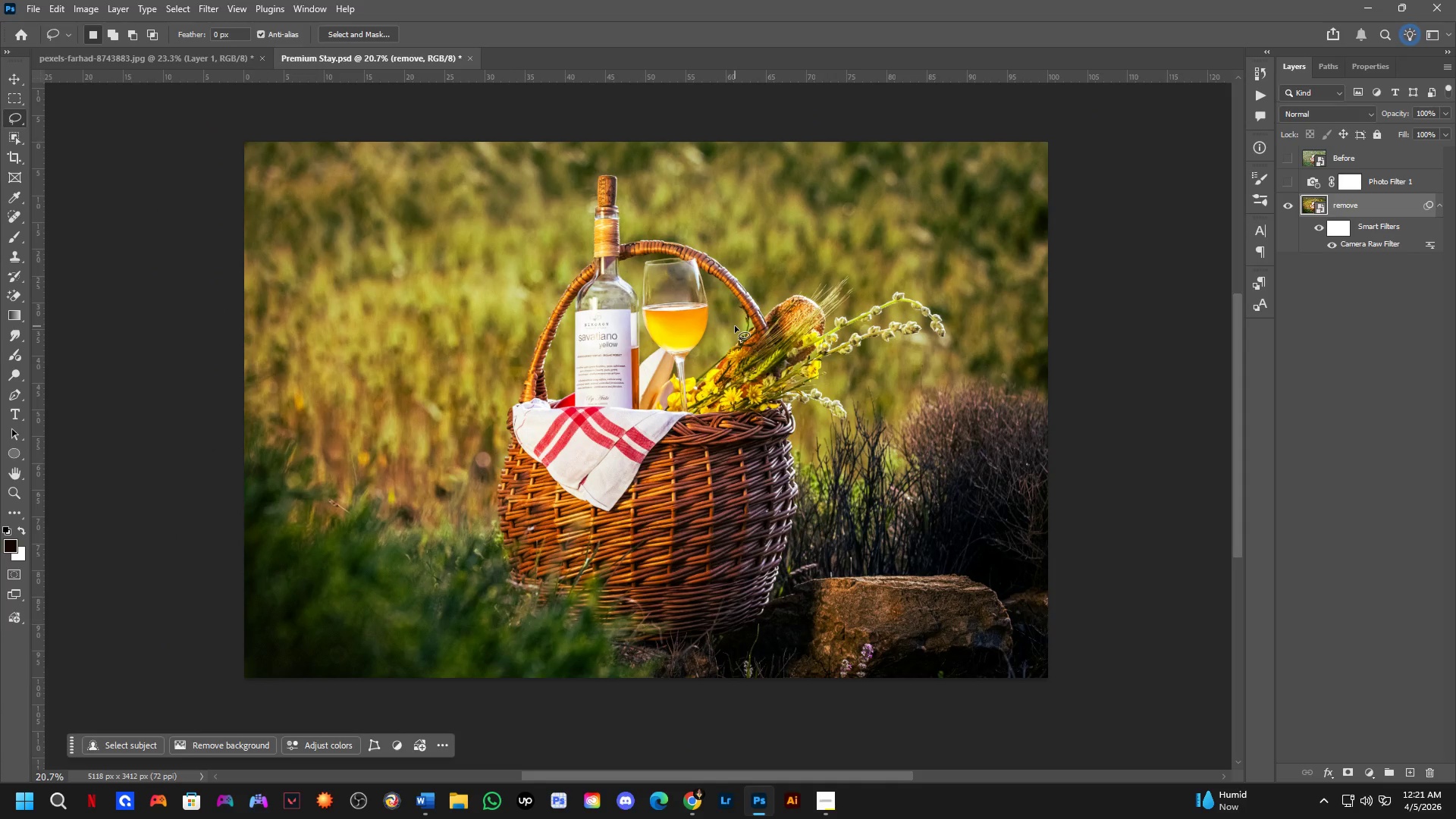 
key(Alt+Tab)
 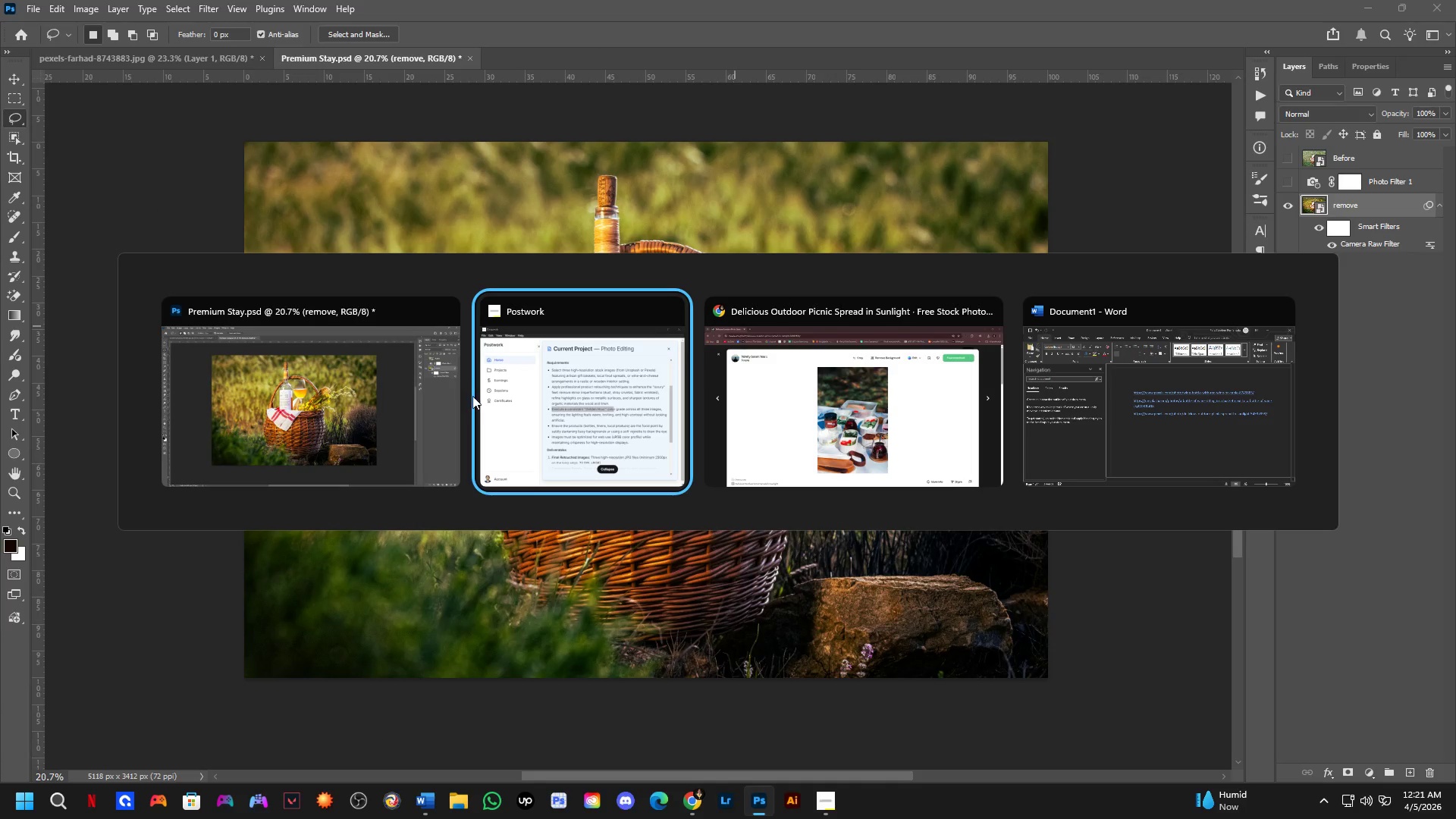 
key(Alt+Tab)
 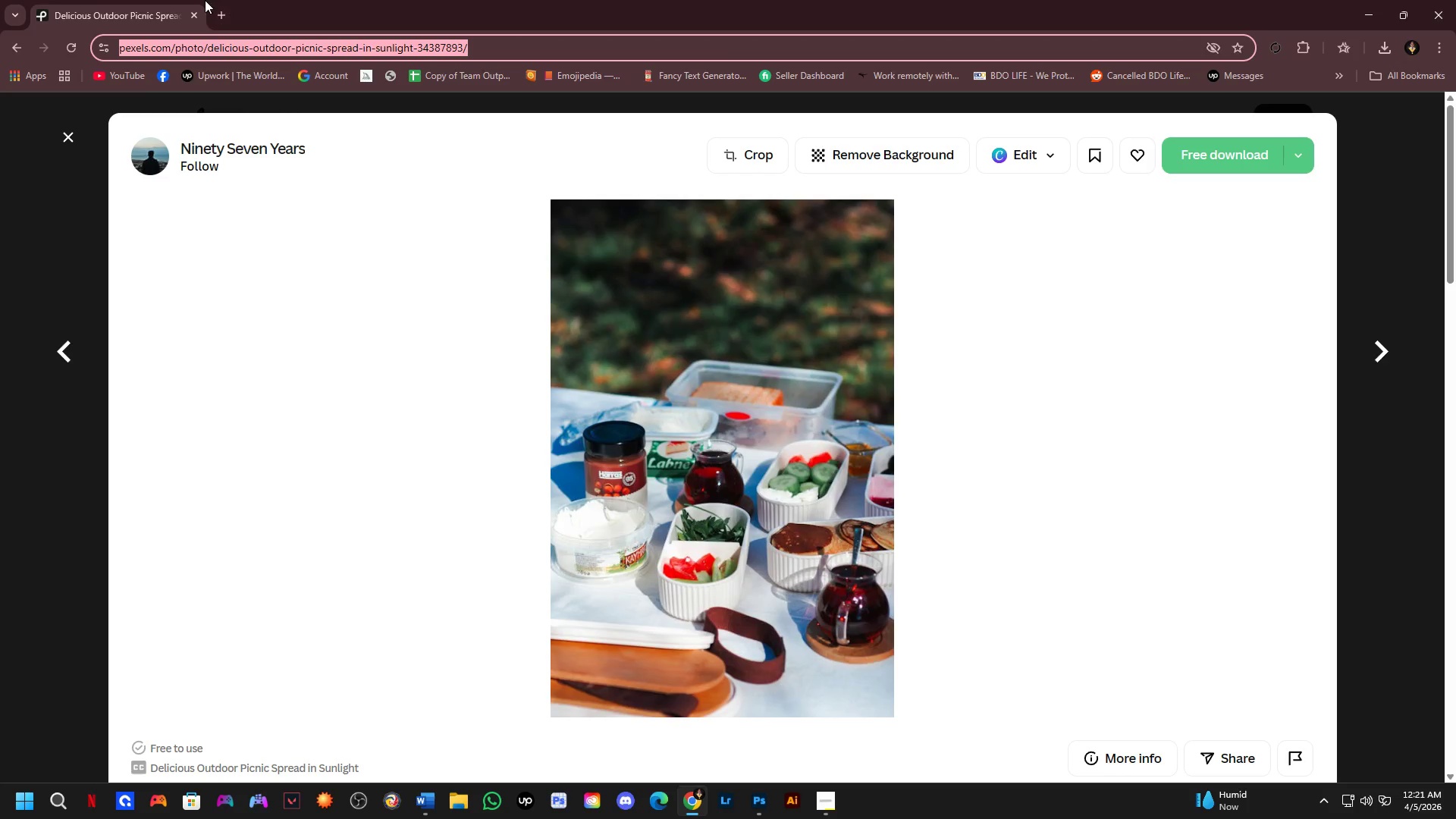 
left_click([223, 11])
 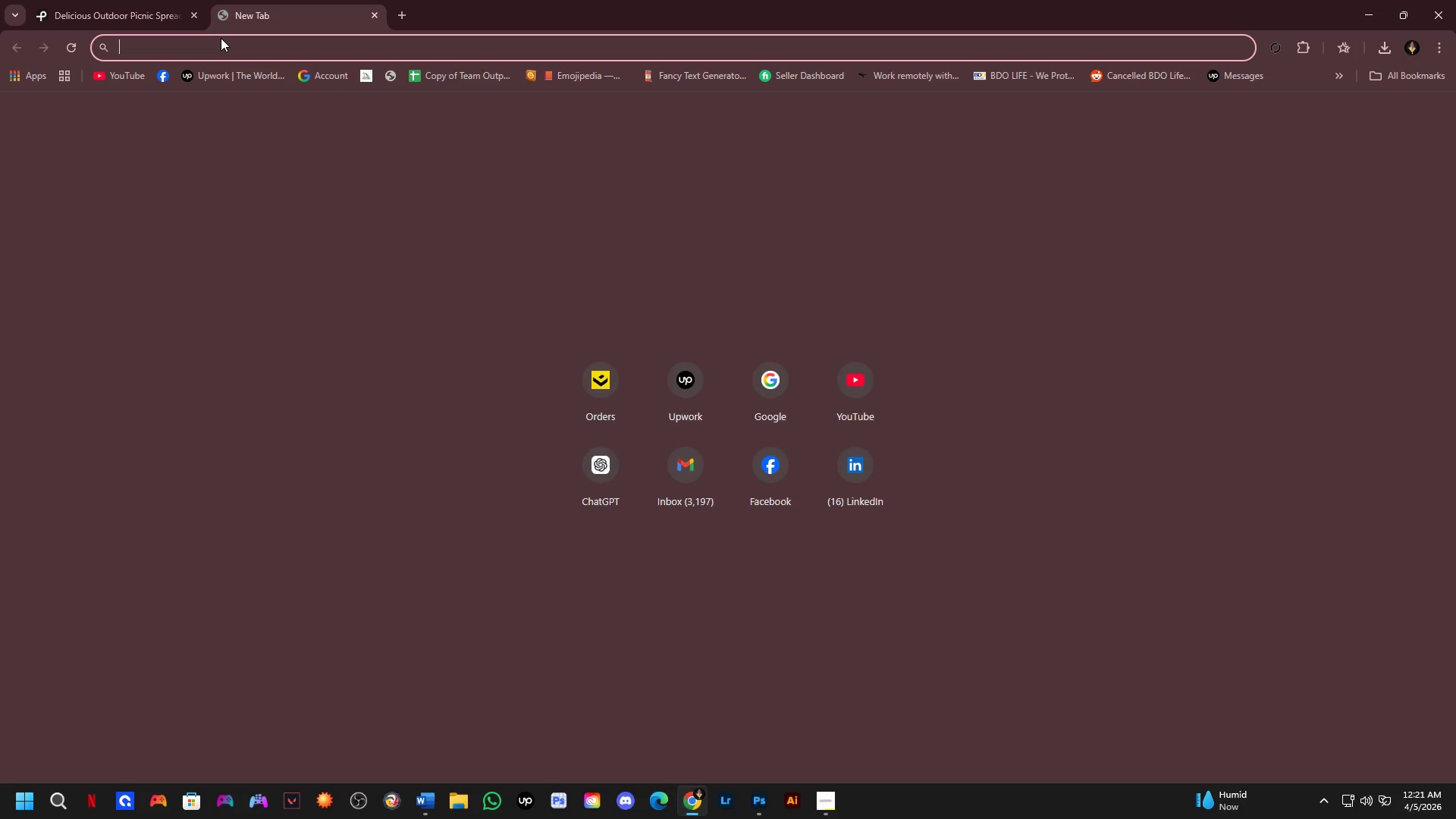 
type(g)
key(NumpadEnter)
type(golder)
key(Backspace)
 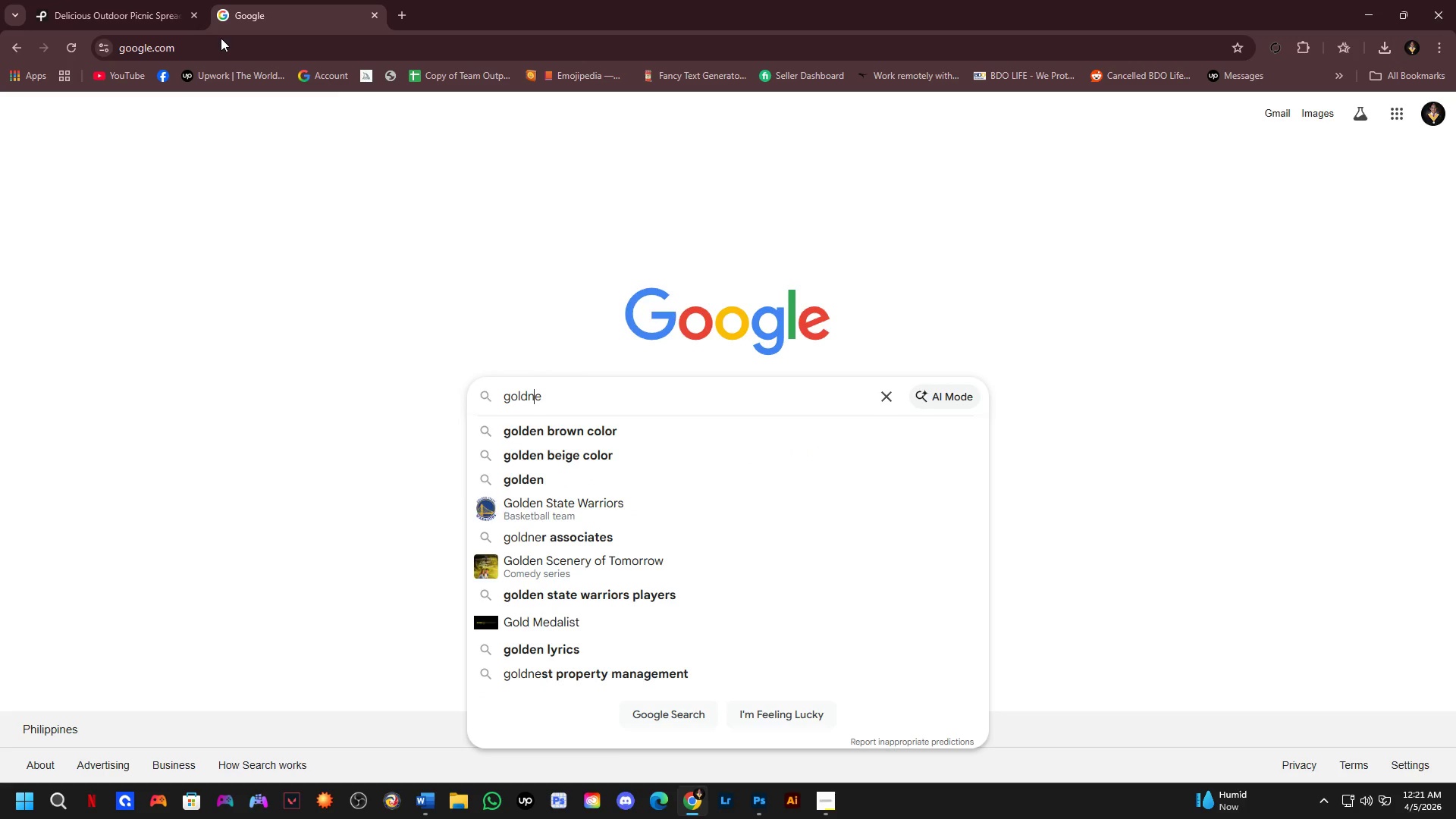 
key(ArrowLeft)
 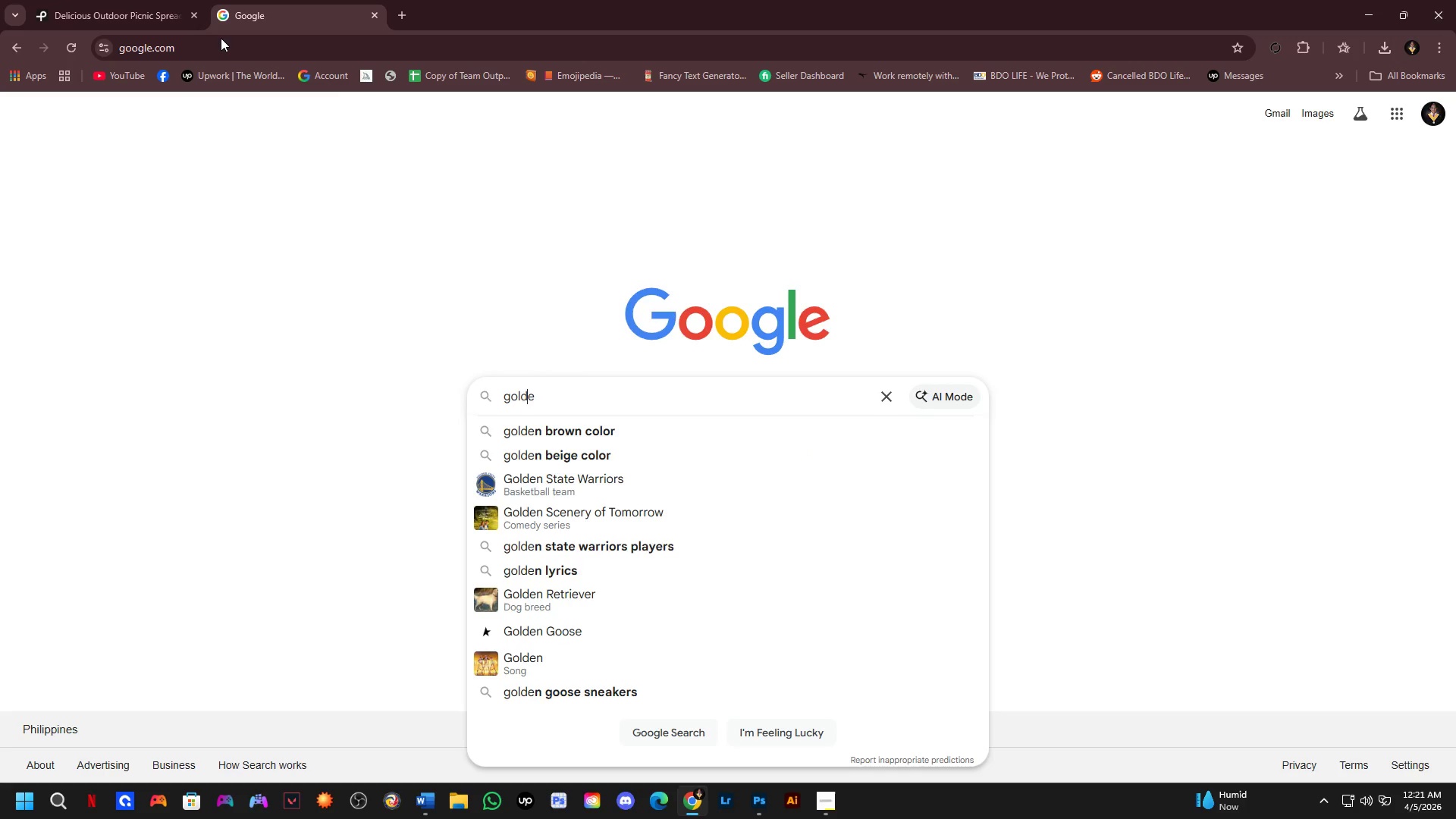 
key(N)
 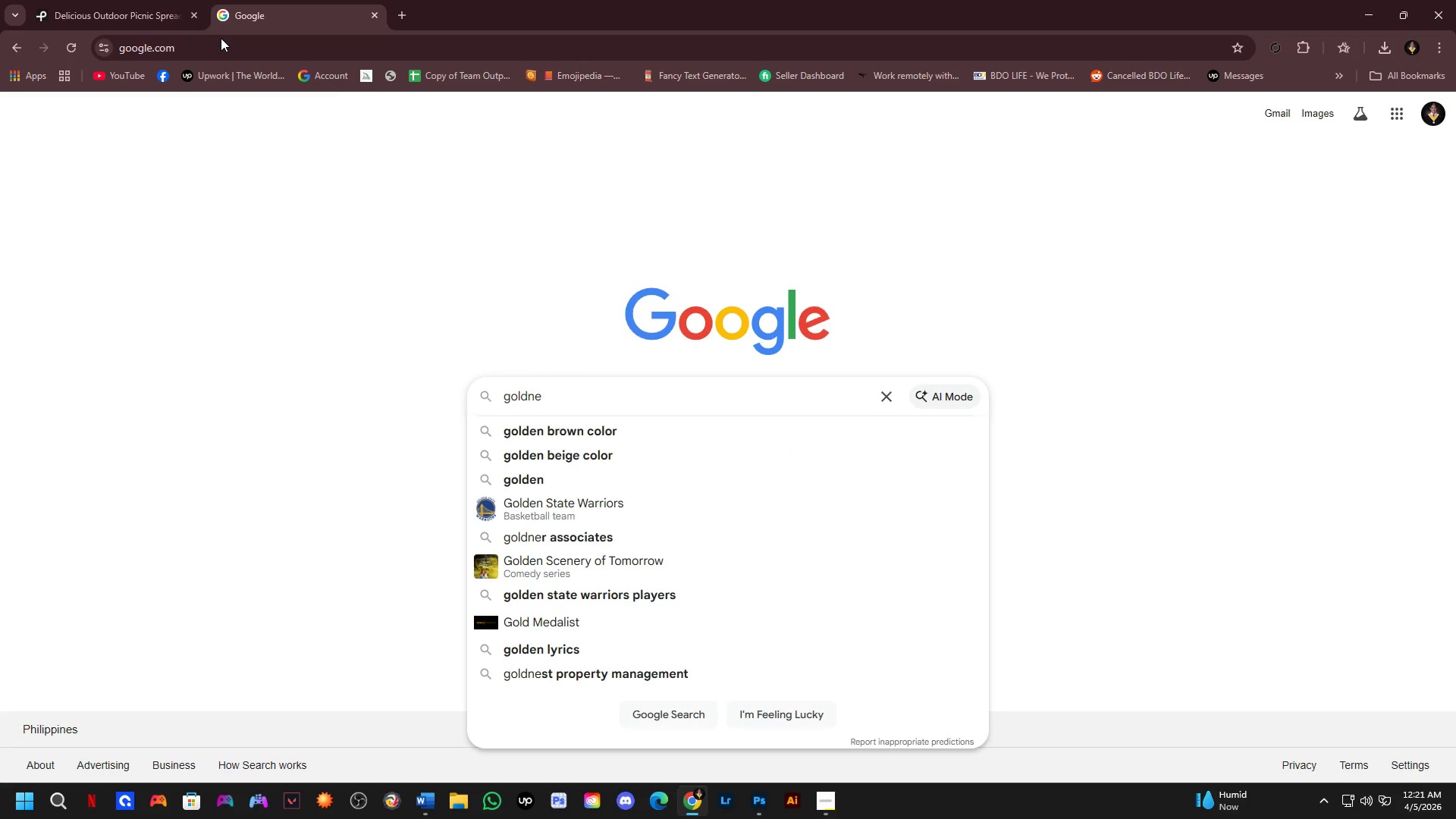 
key(Control+ControlLeft)
 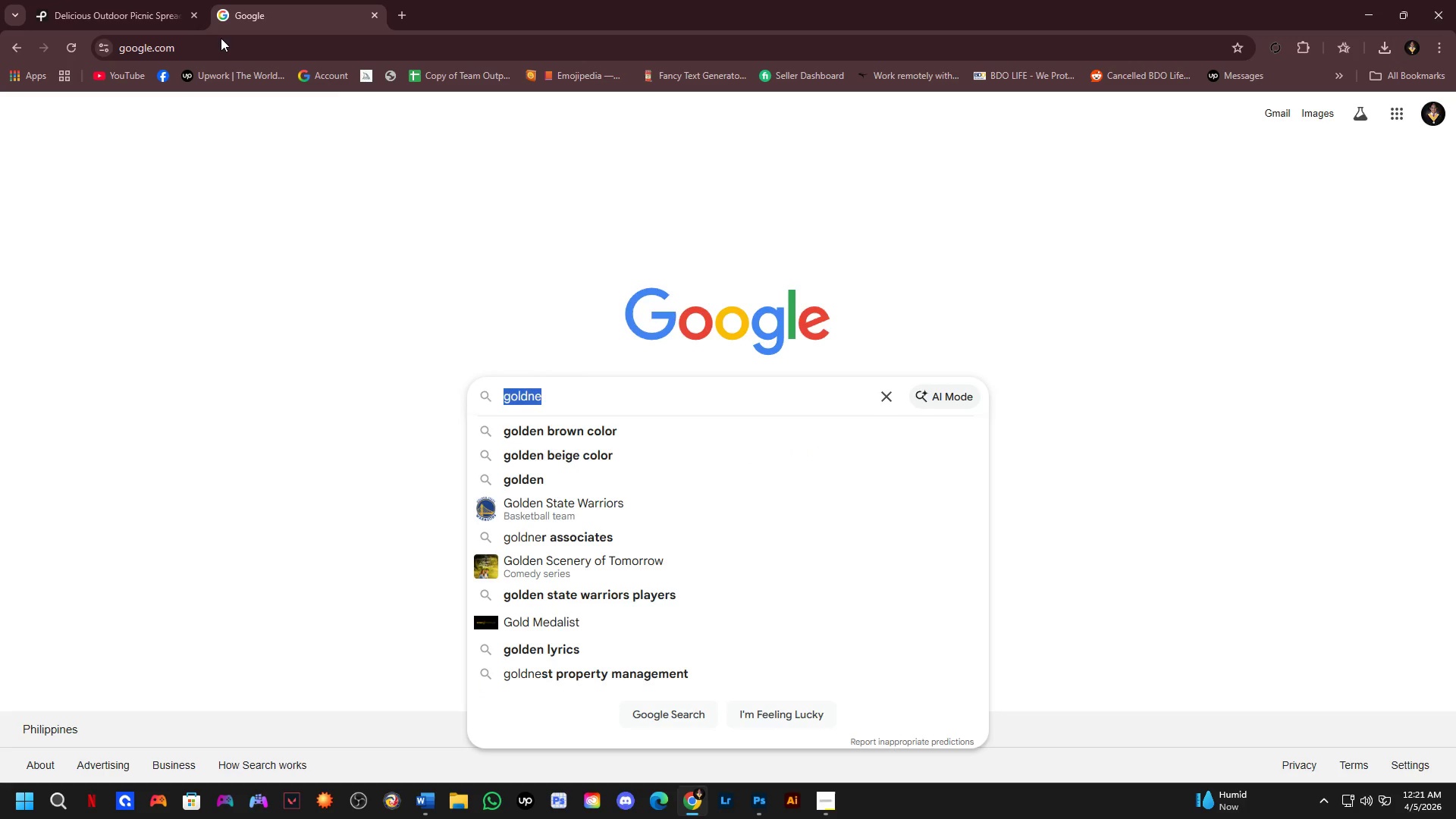 
key(Control+A)
 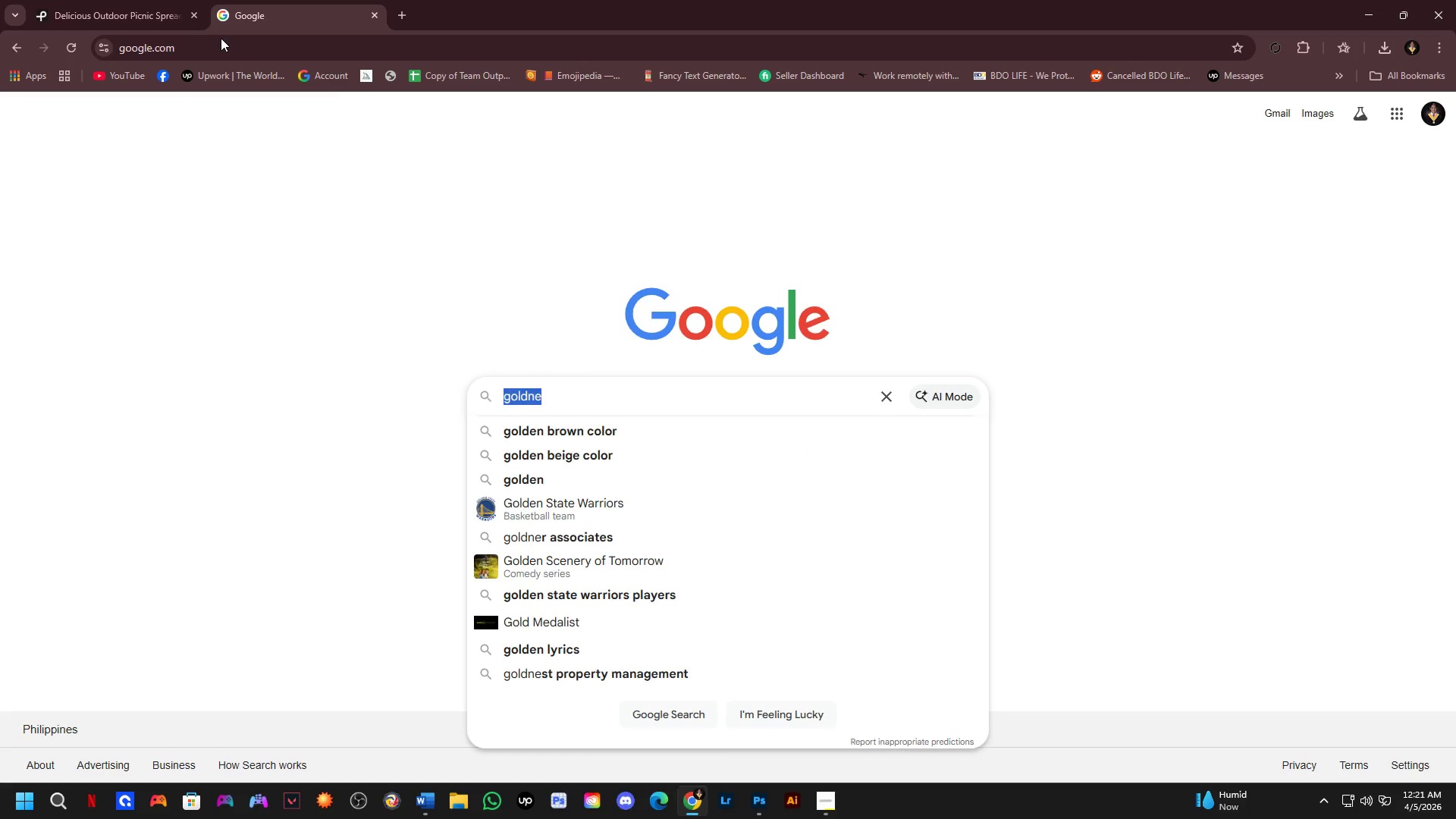 
type(golden hour scene')
 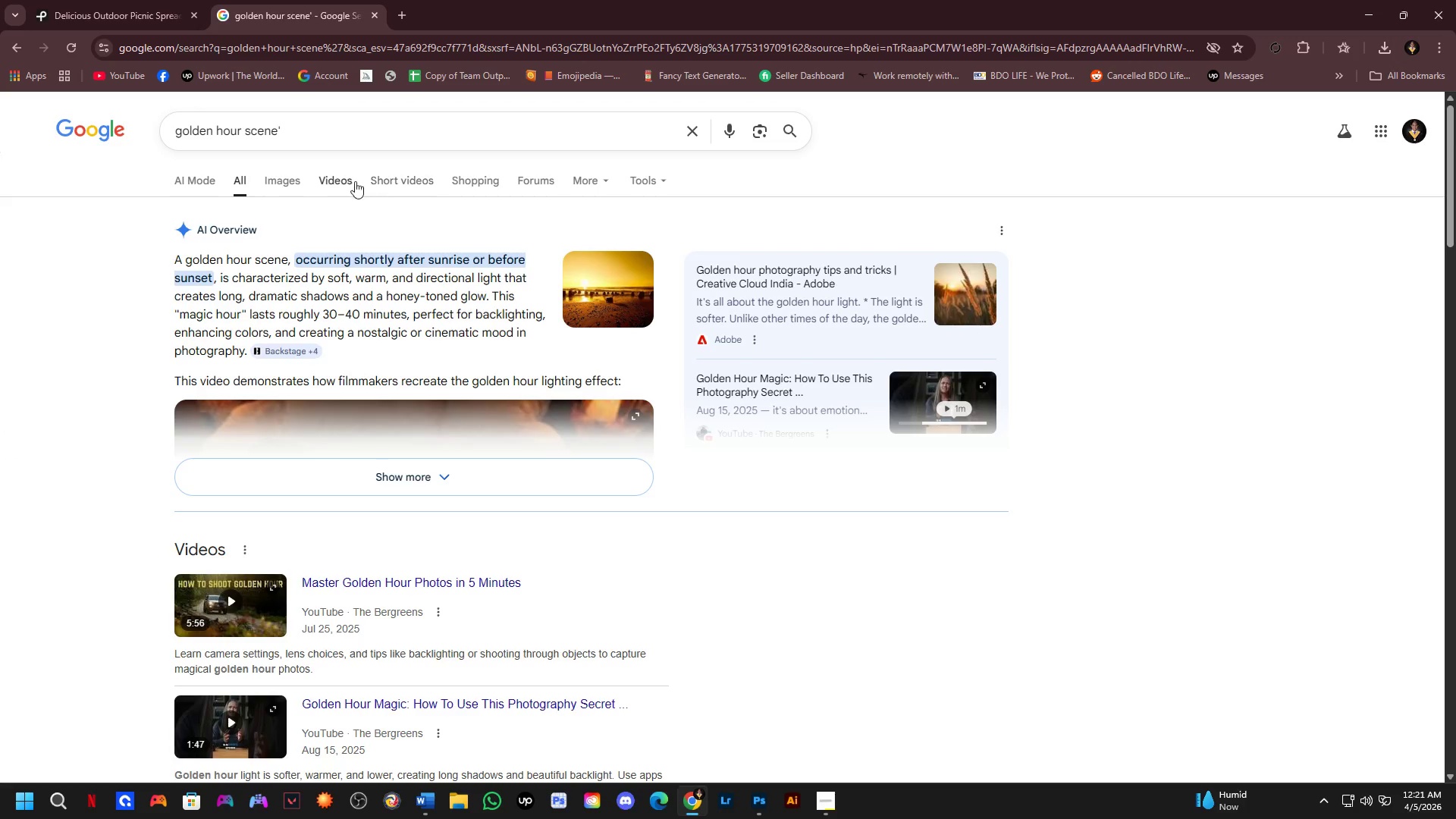 
left_click([290, 180])
 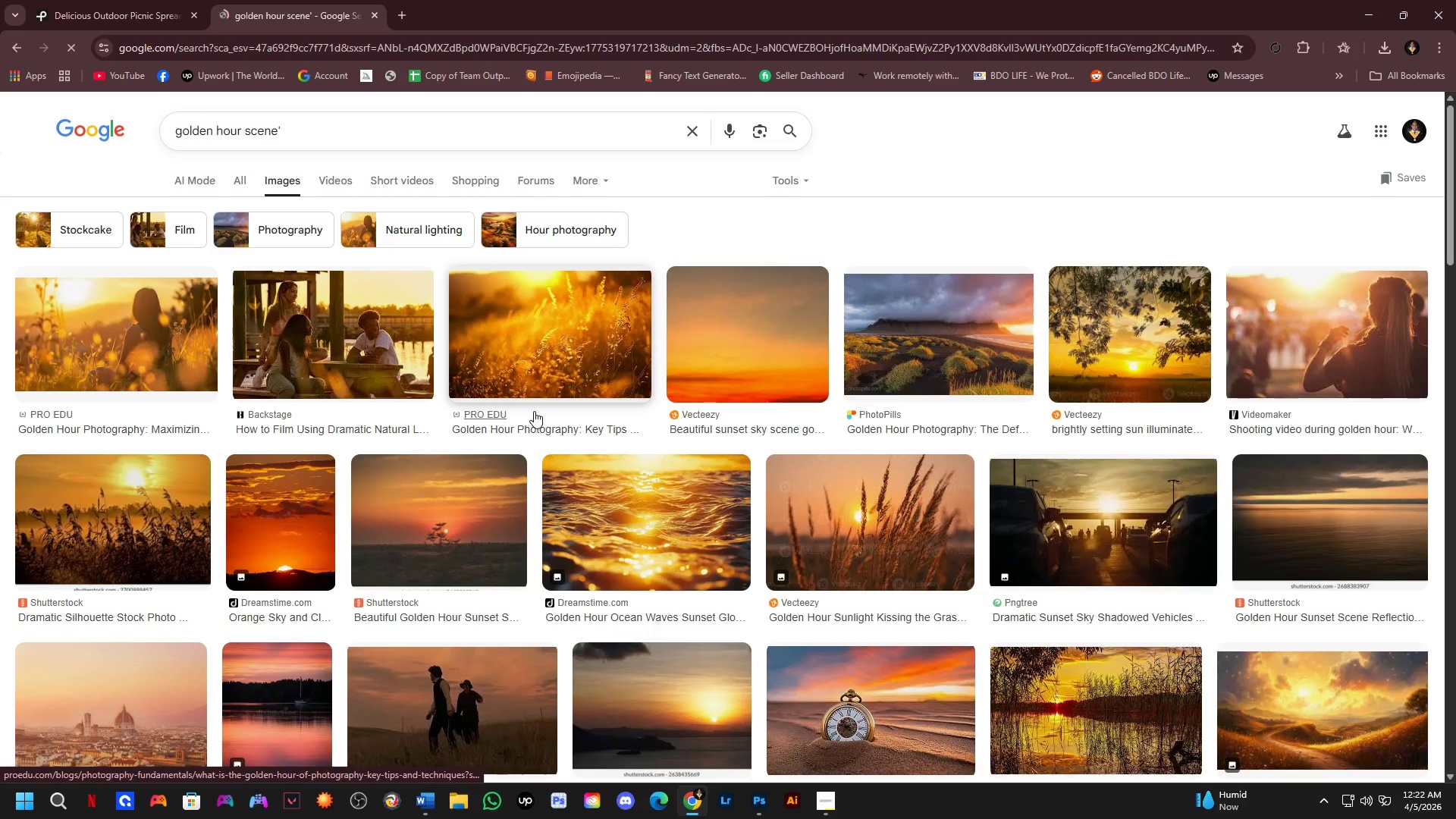 
key(Alt+AltLeft)
 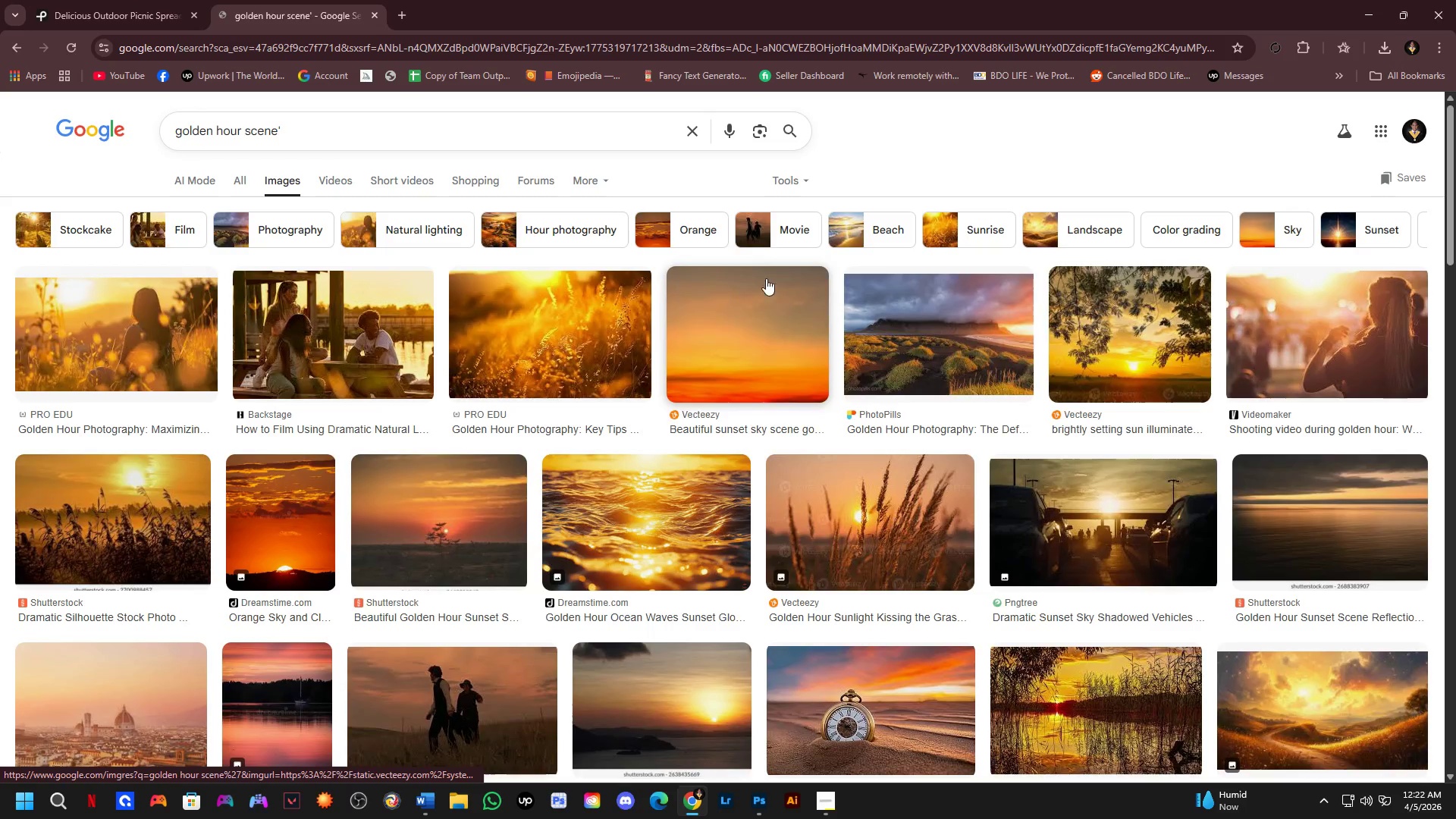 
key(Alt+Tab)
 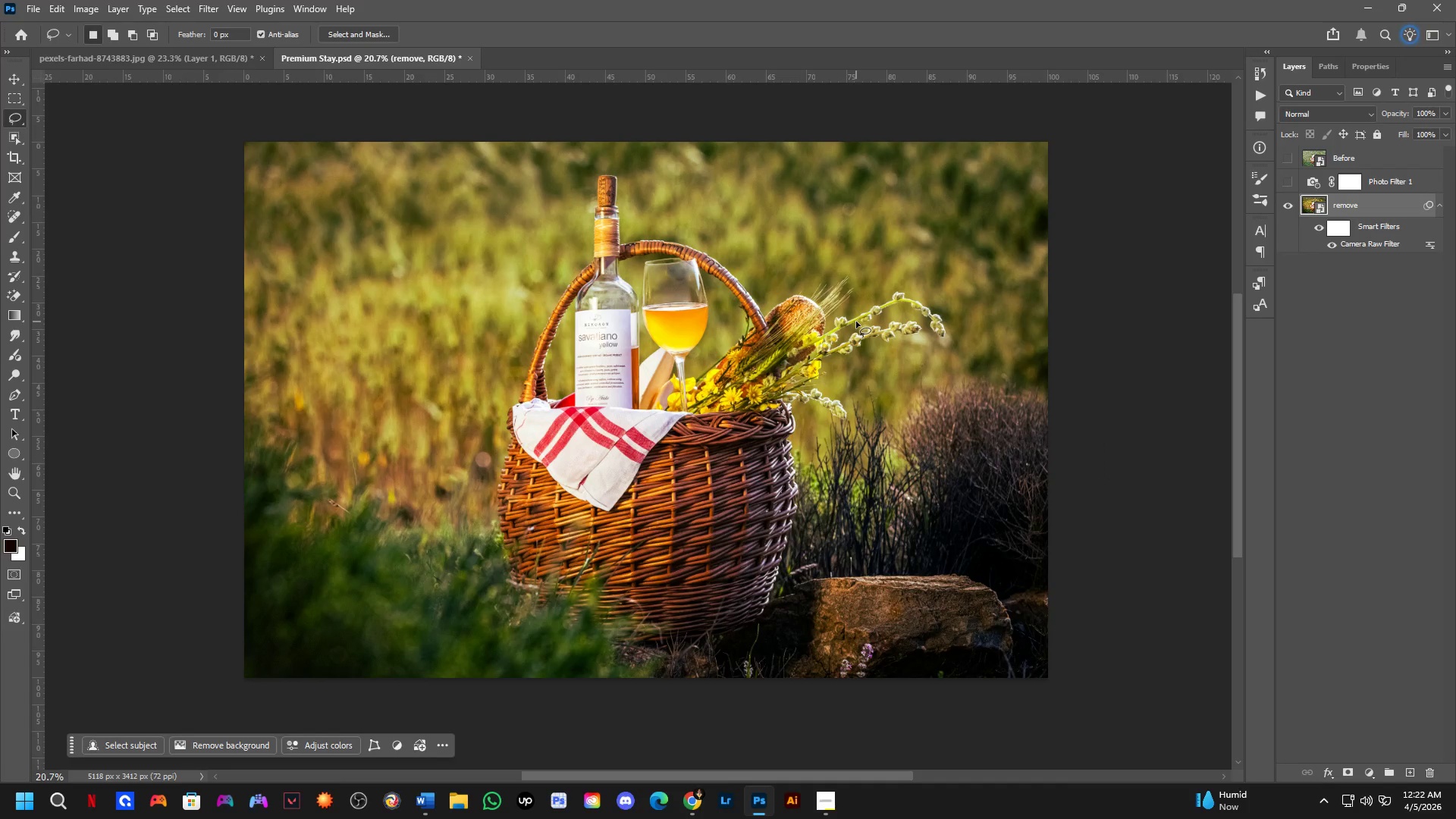 
key(Alt+AltLeft)
 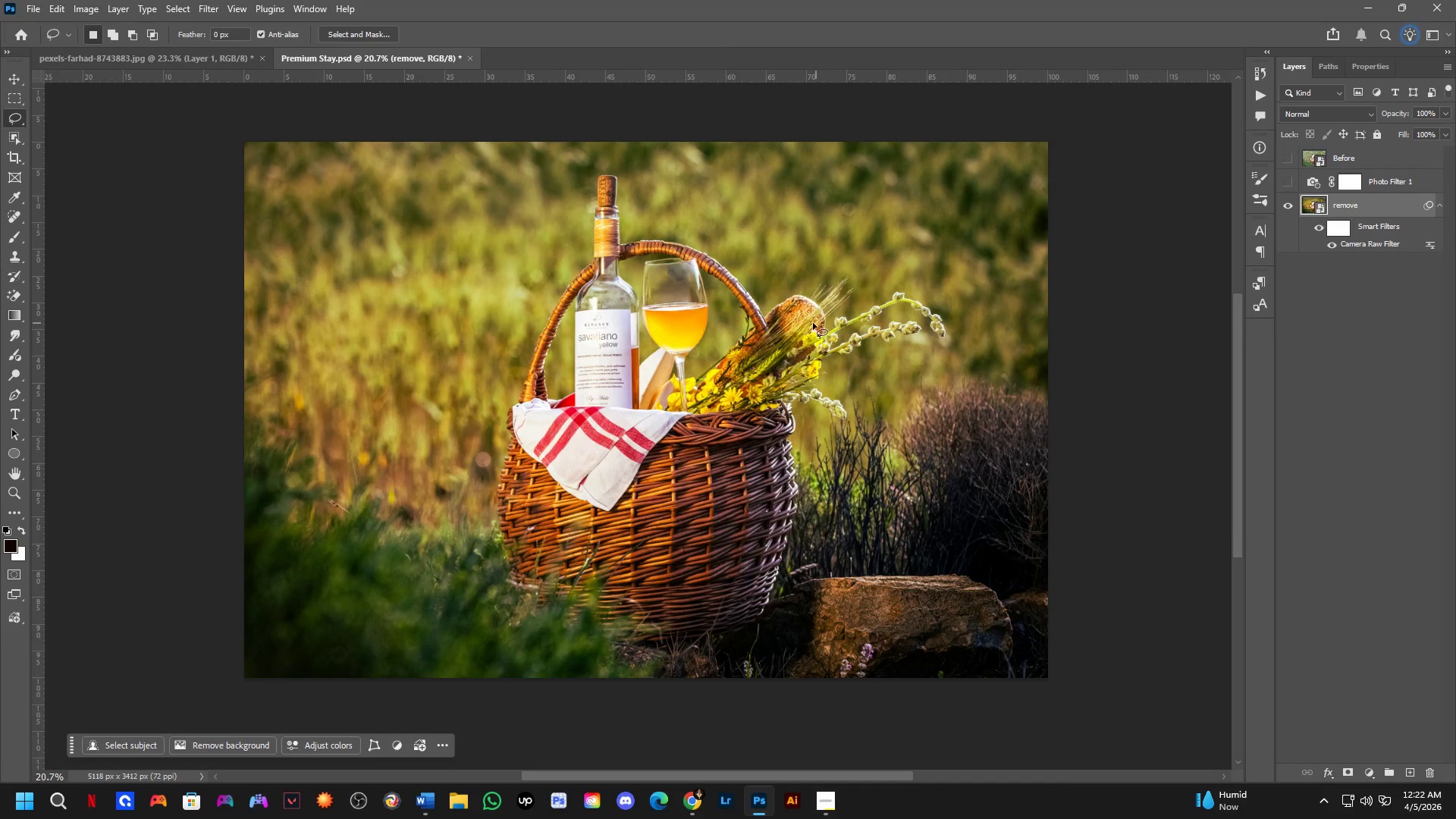 
key(Alt+Tab)
 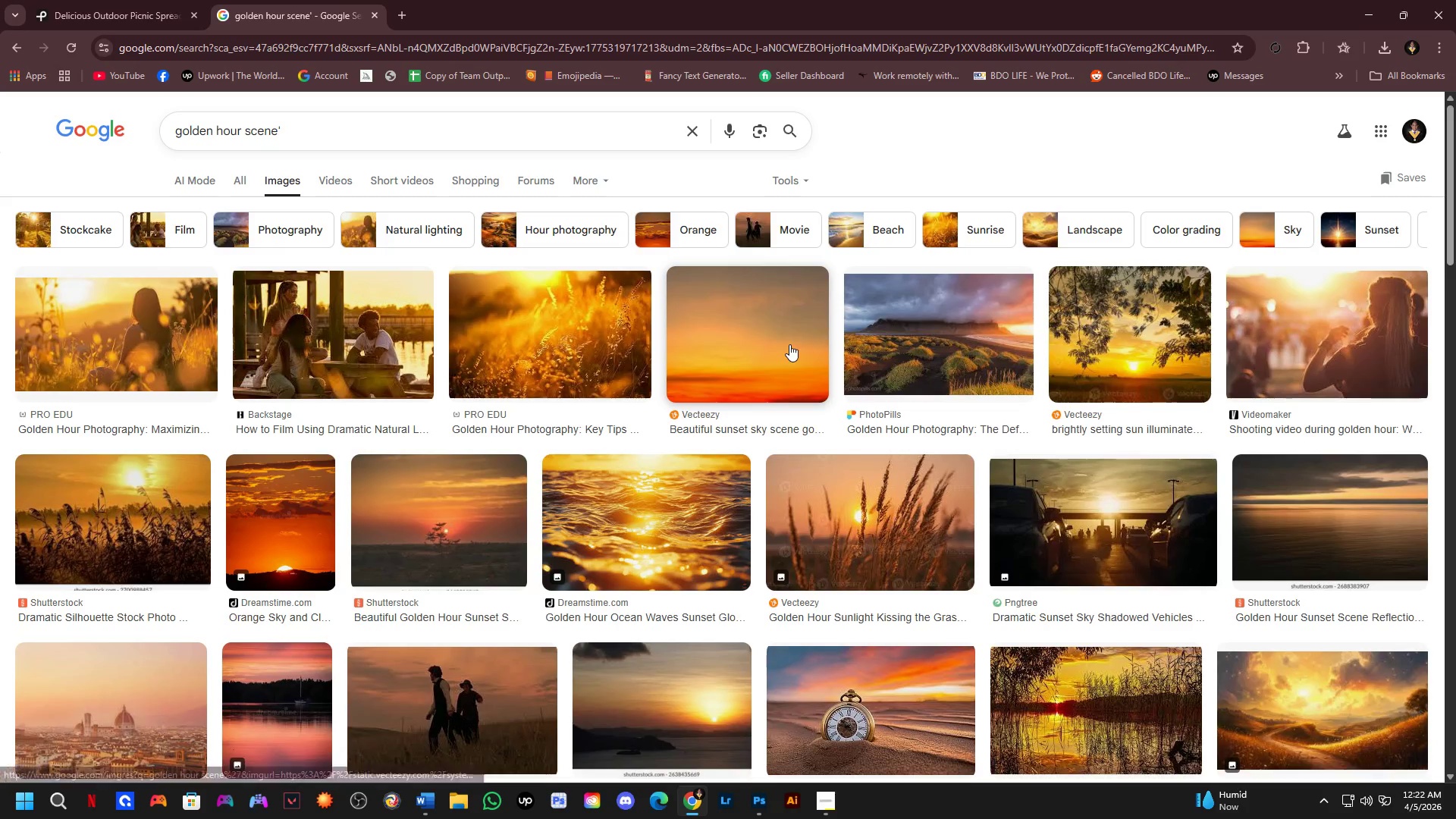 
scroll: coordinate [802, 318], scroll_direction: down, amount: 4.0
 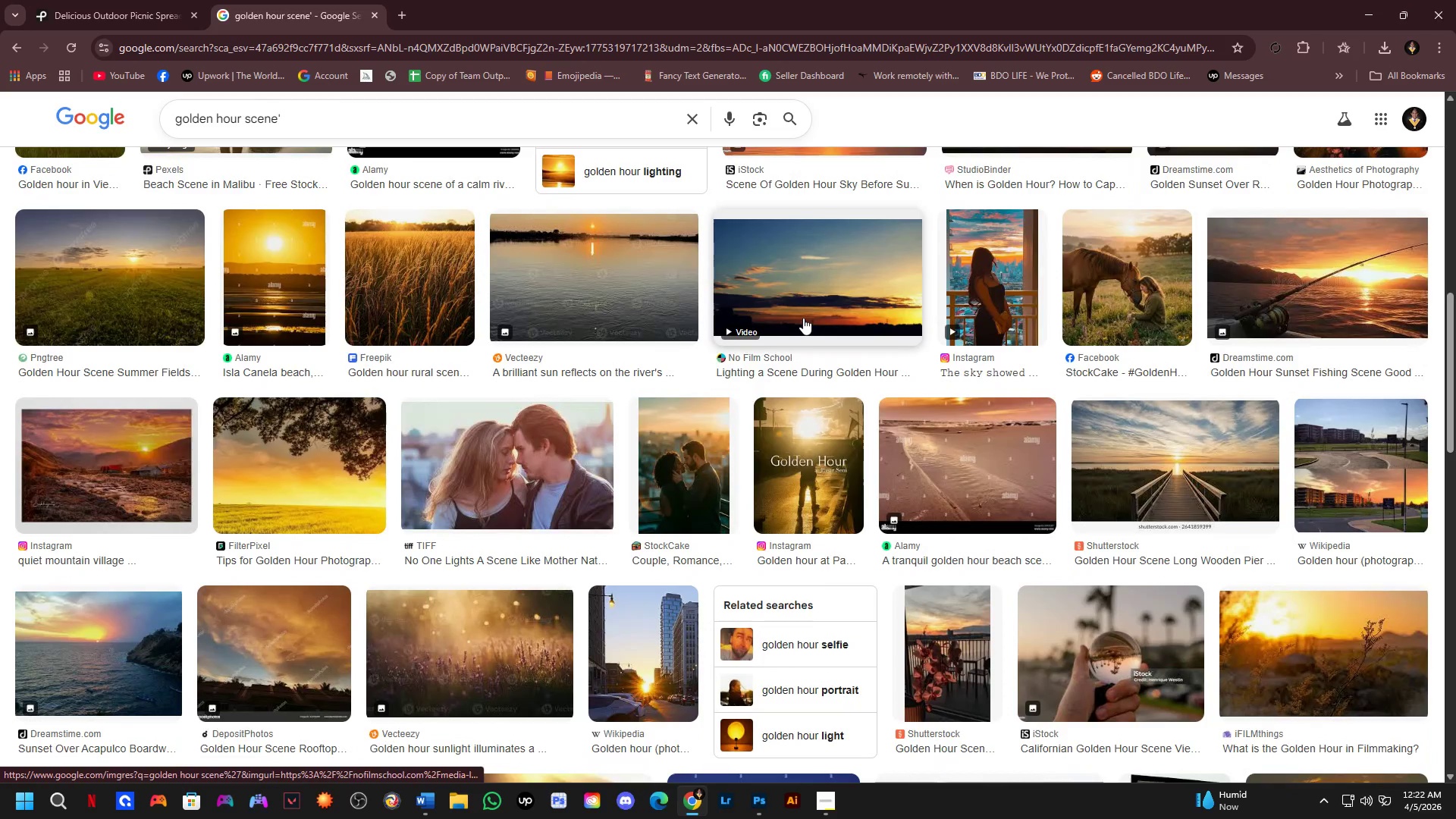 
key(Alt+AltLeft)
 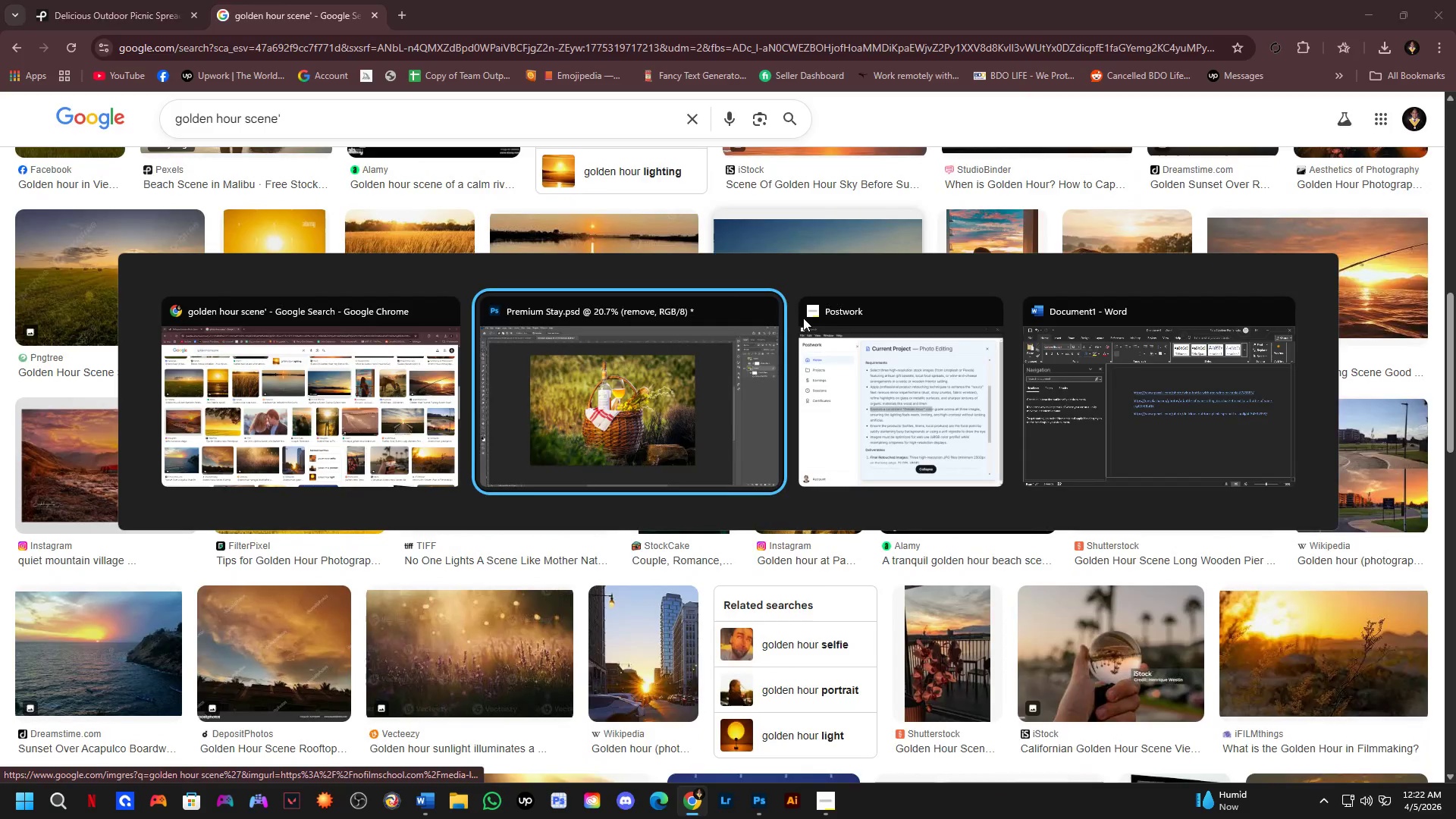 
key(Alt+Tab)
 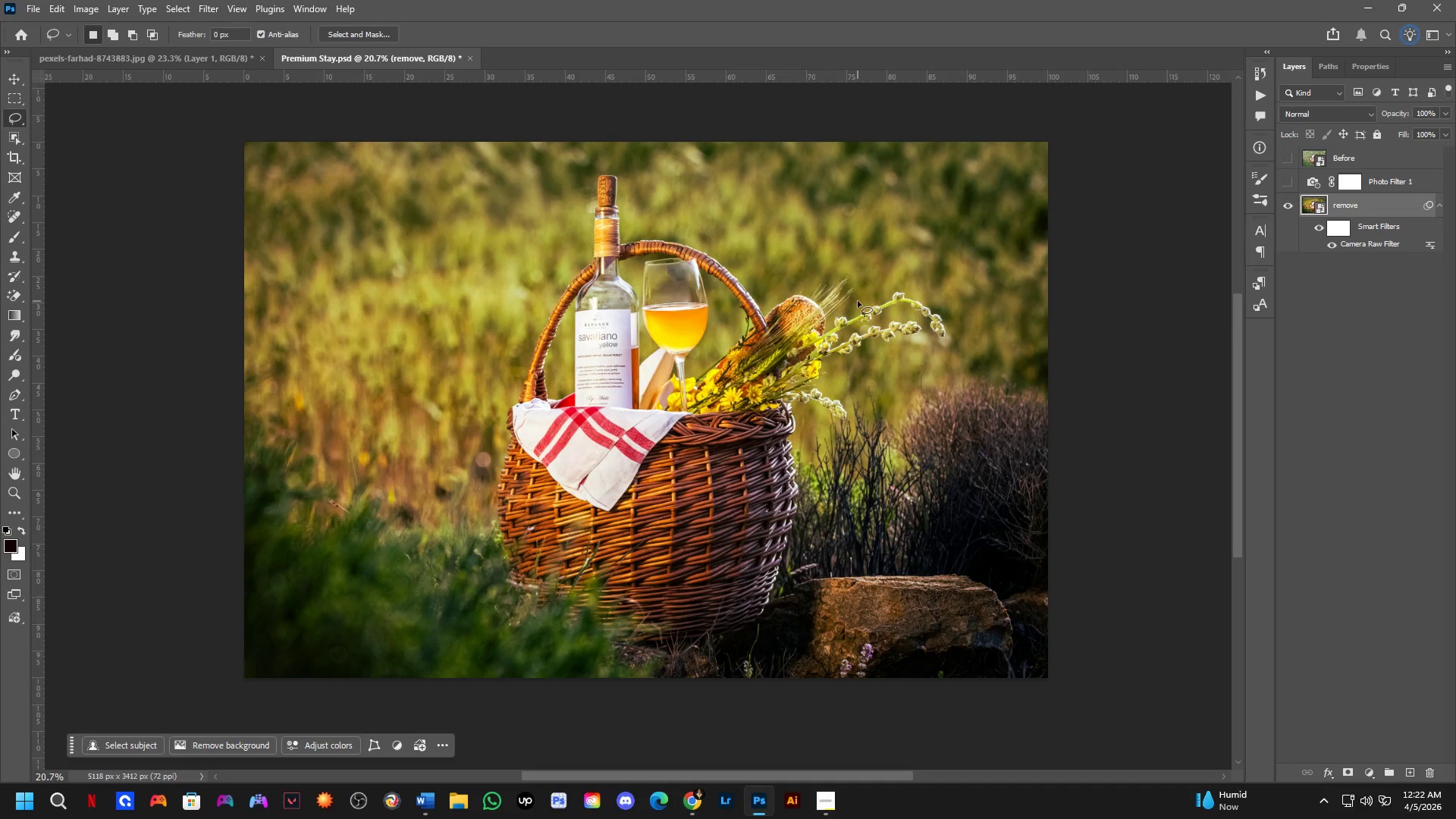 
key(Alt+AltLeft)
 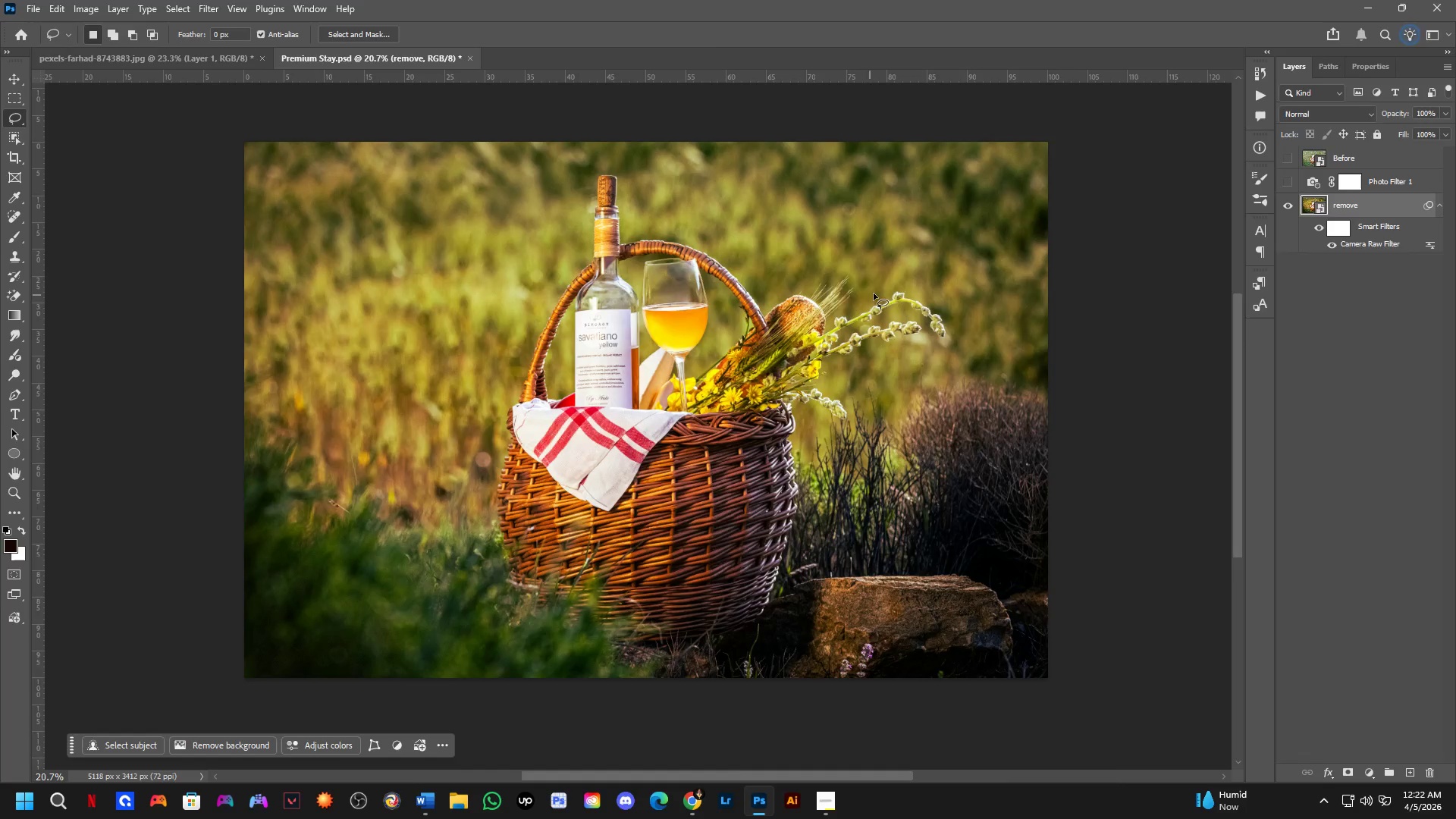 
key(Alt+Tab)
 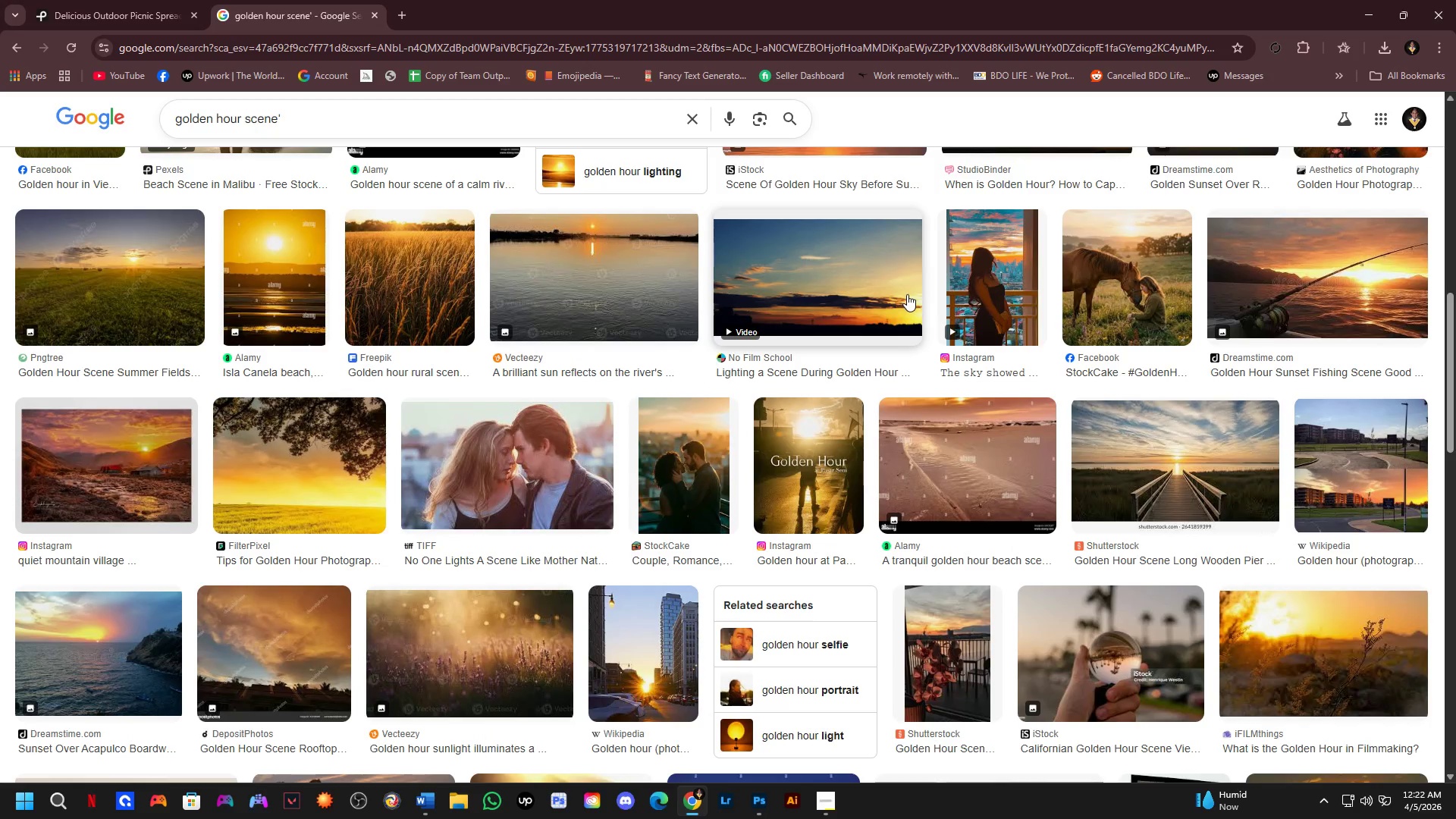 
key(Alt+AltLeft)
 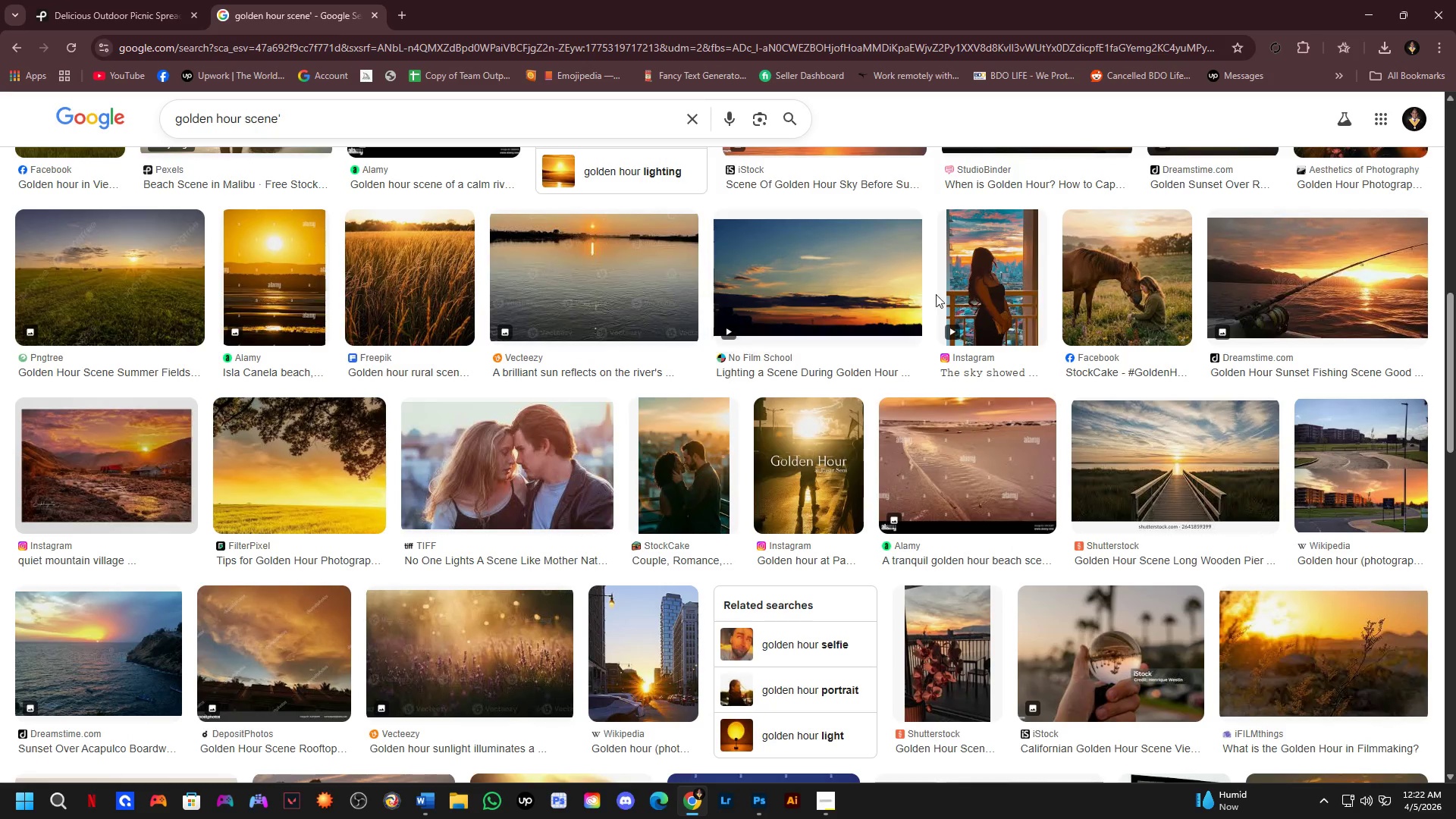 
key(Alt+Tab)
 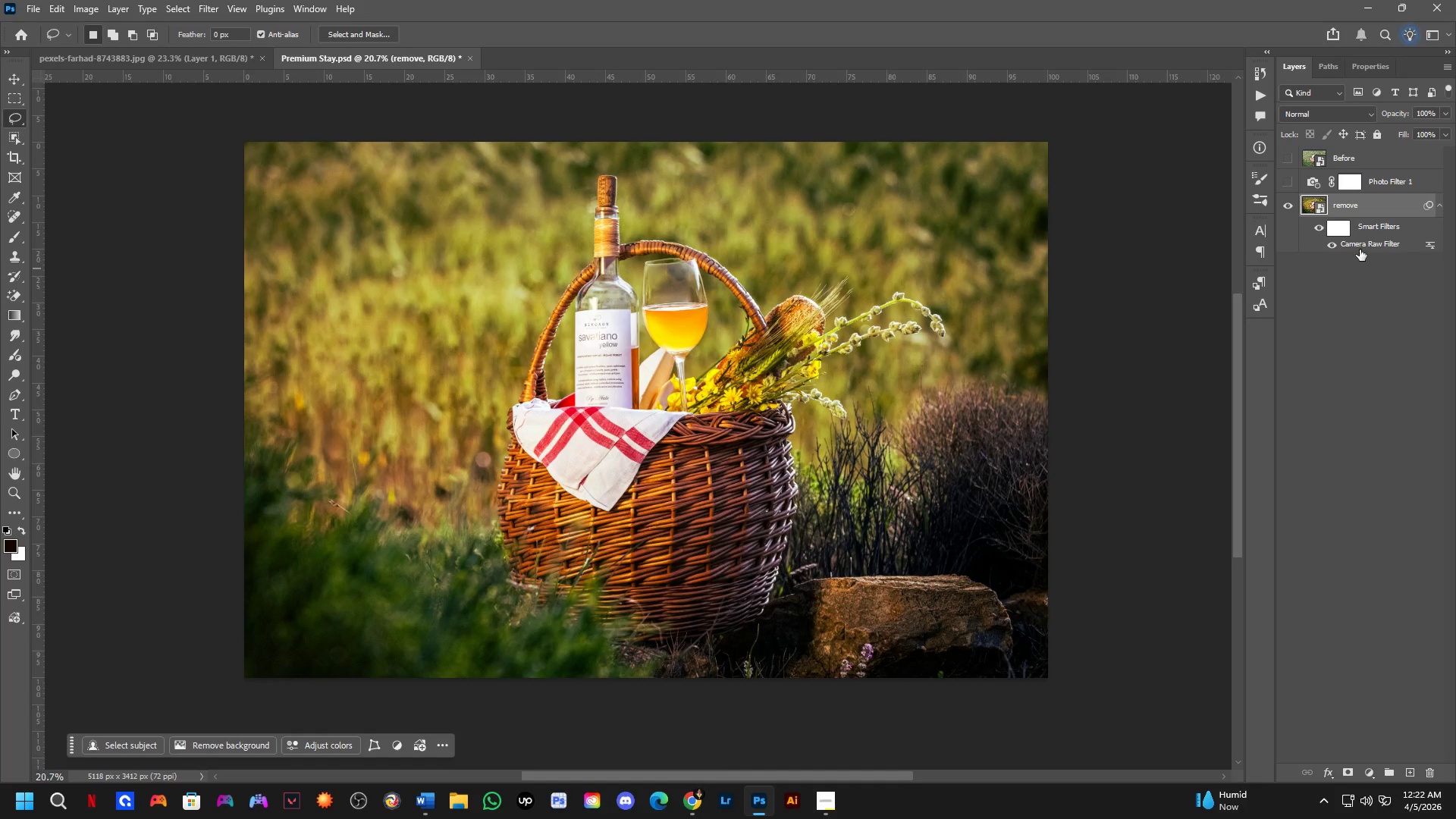 
double_click([1375, 246])
 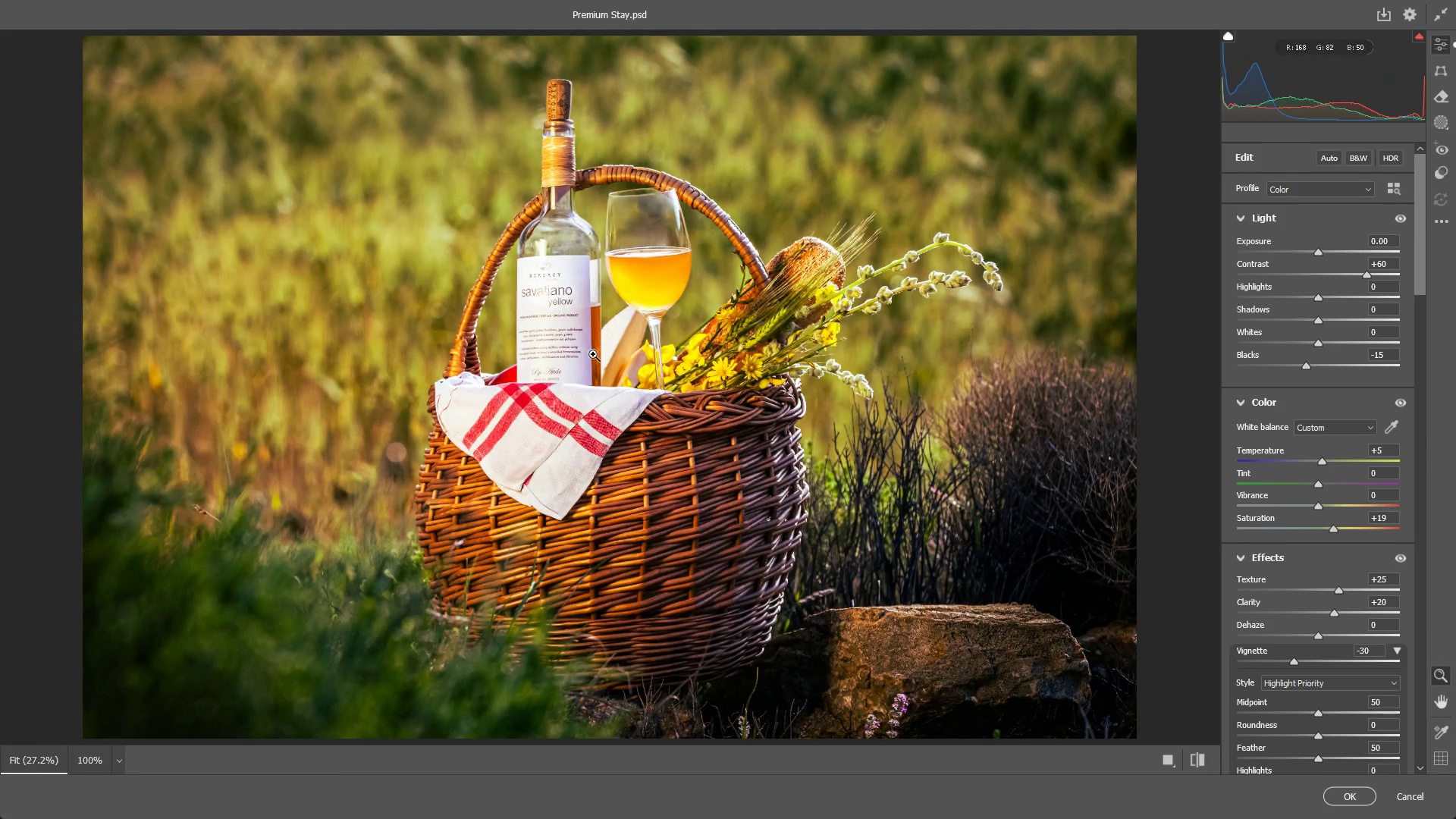 
left_click_drag(start_coordinate=[692, 356], to_coordinate=[689, 352])
 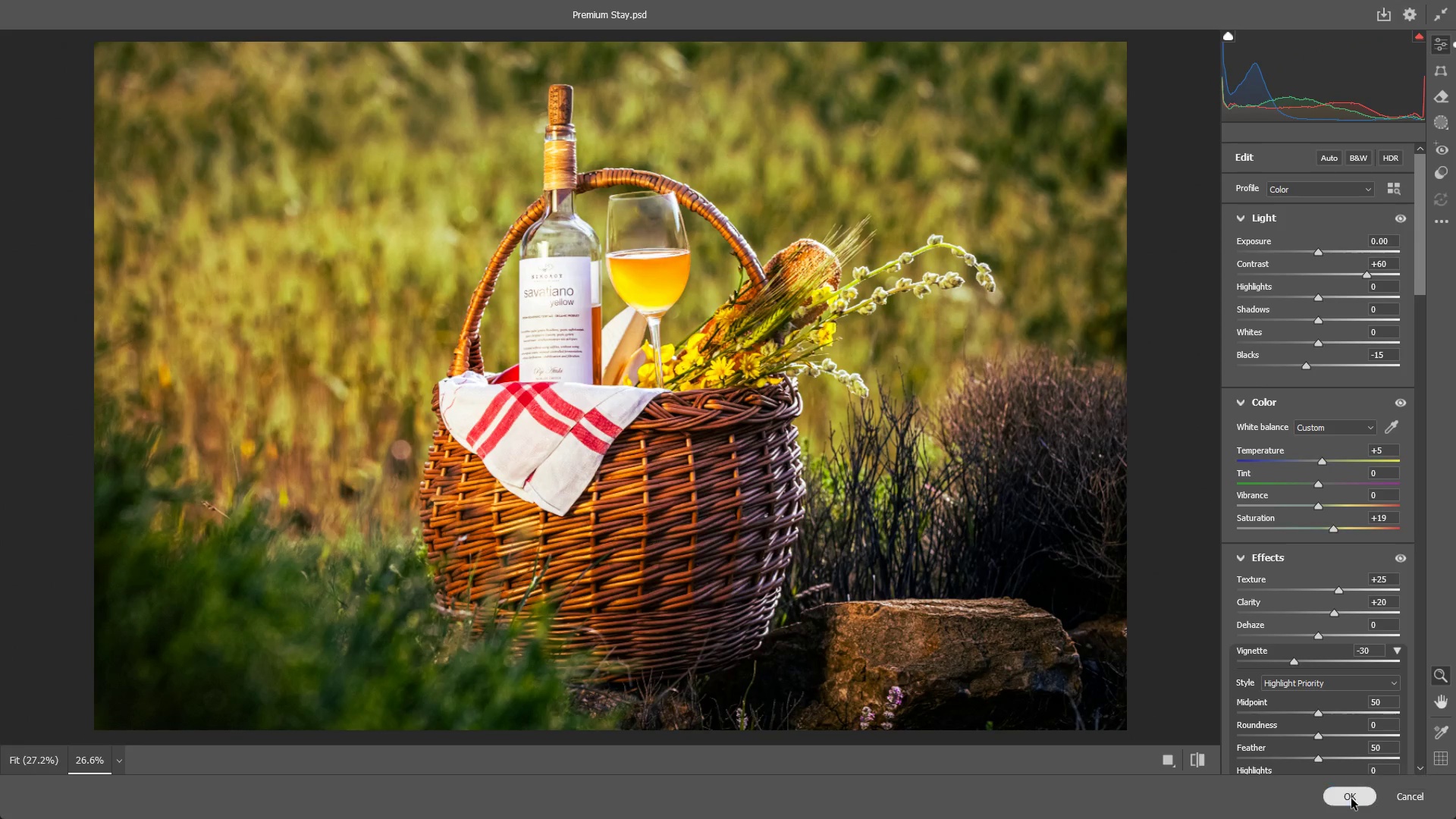 
wait(5.5)
 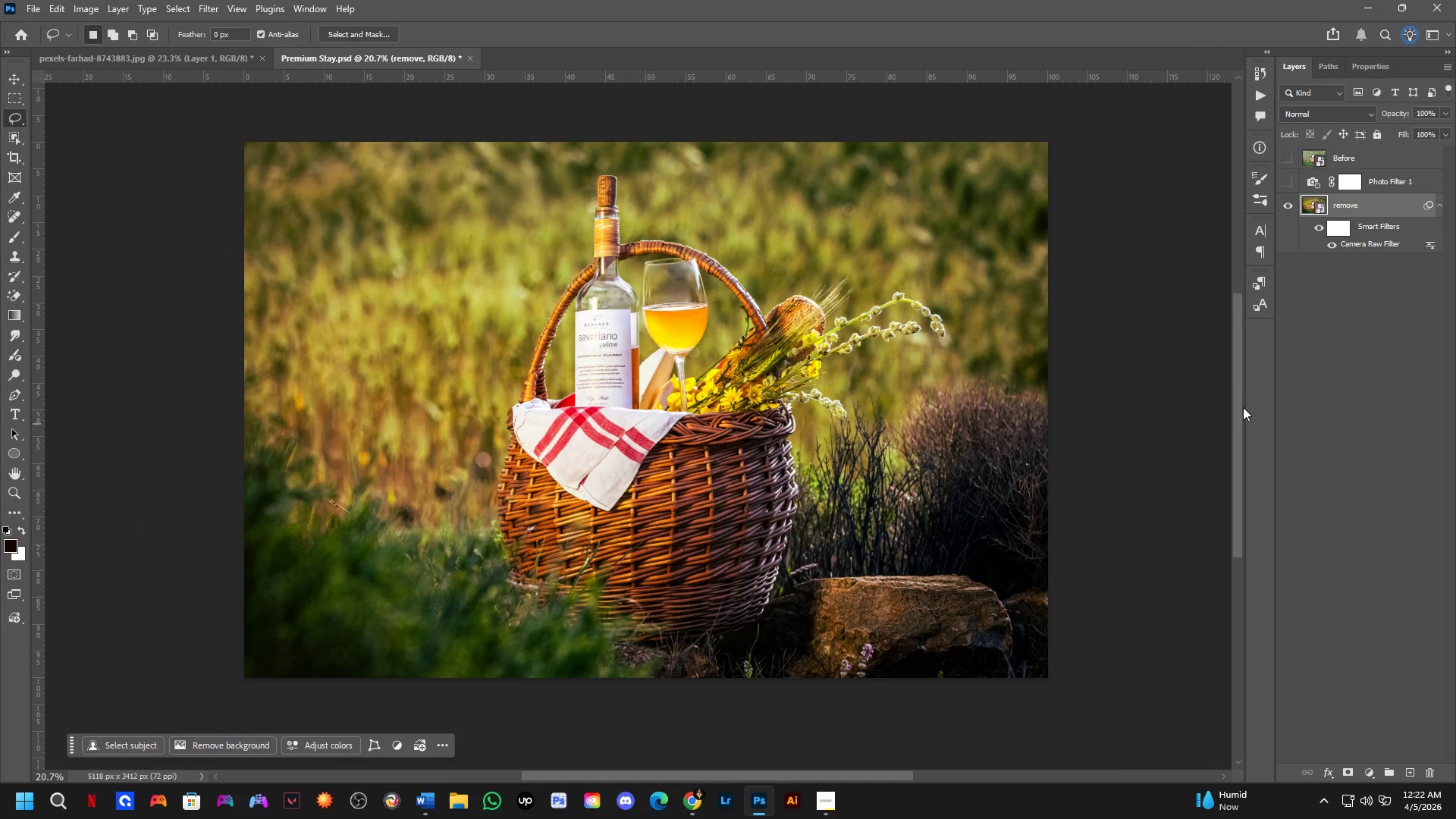 
key(Control+Shift+A)
 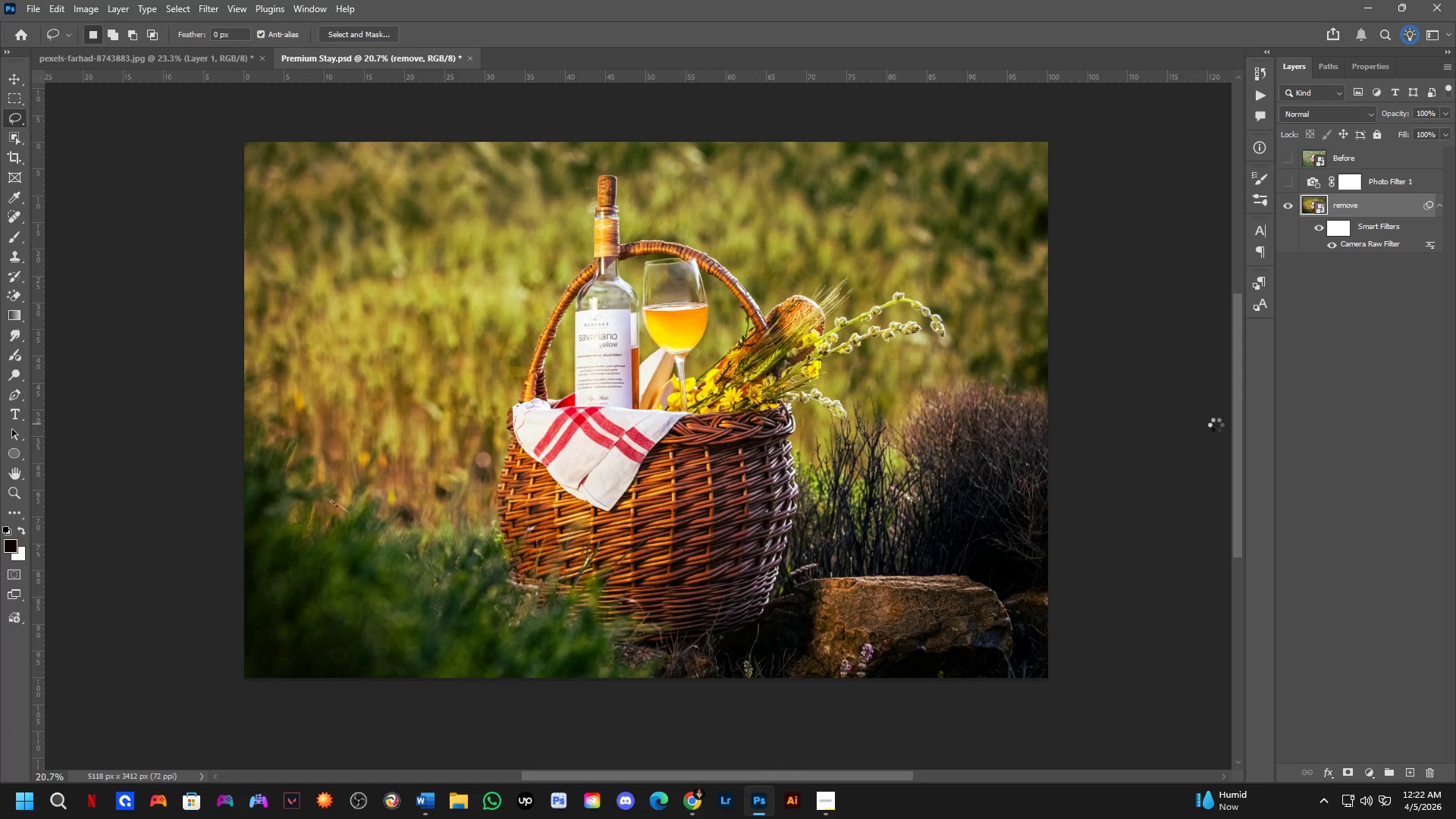 
key(Alt+Tab)
 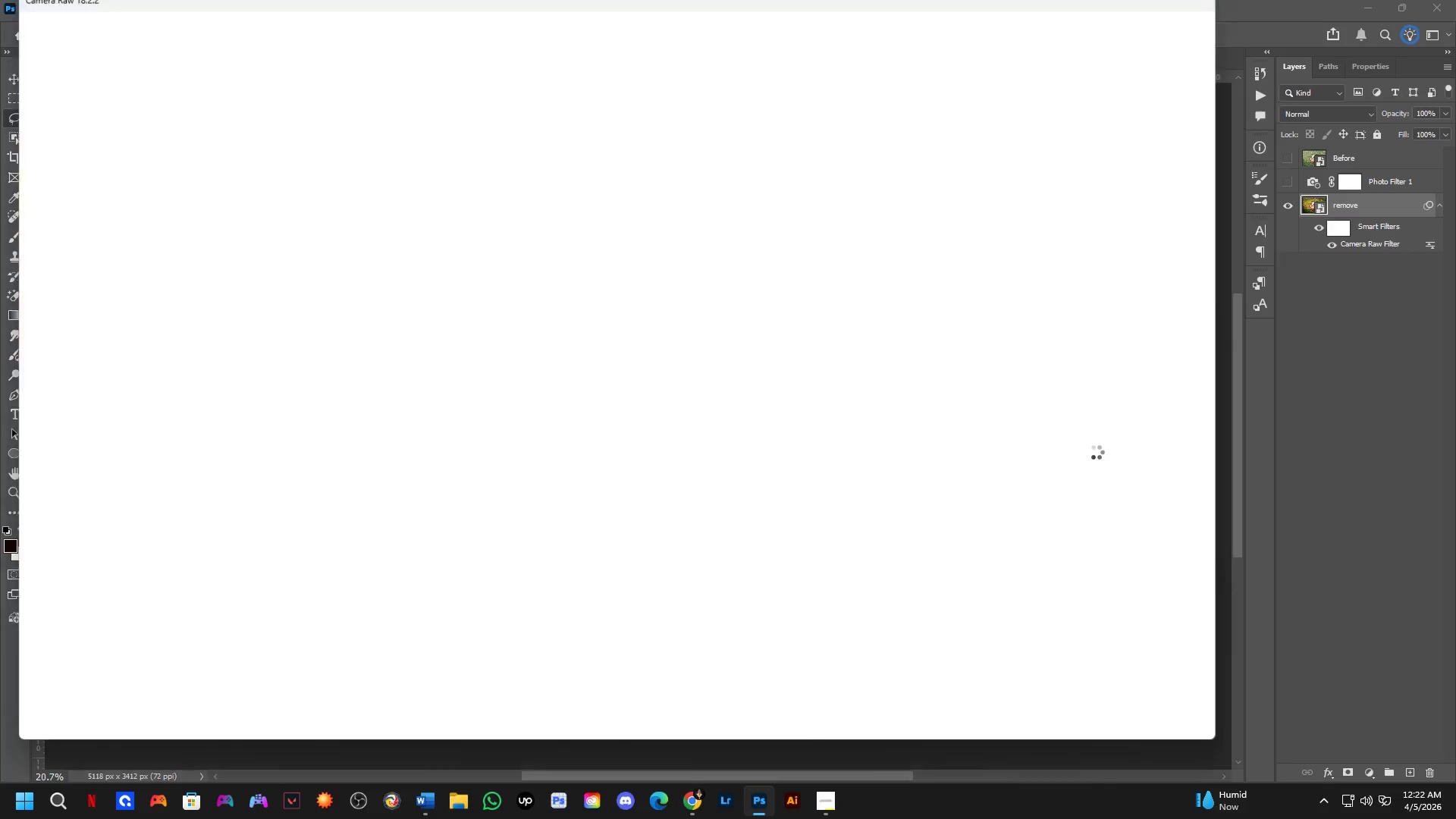 
key(Alt+Tab)